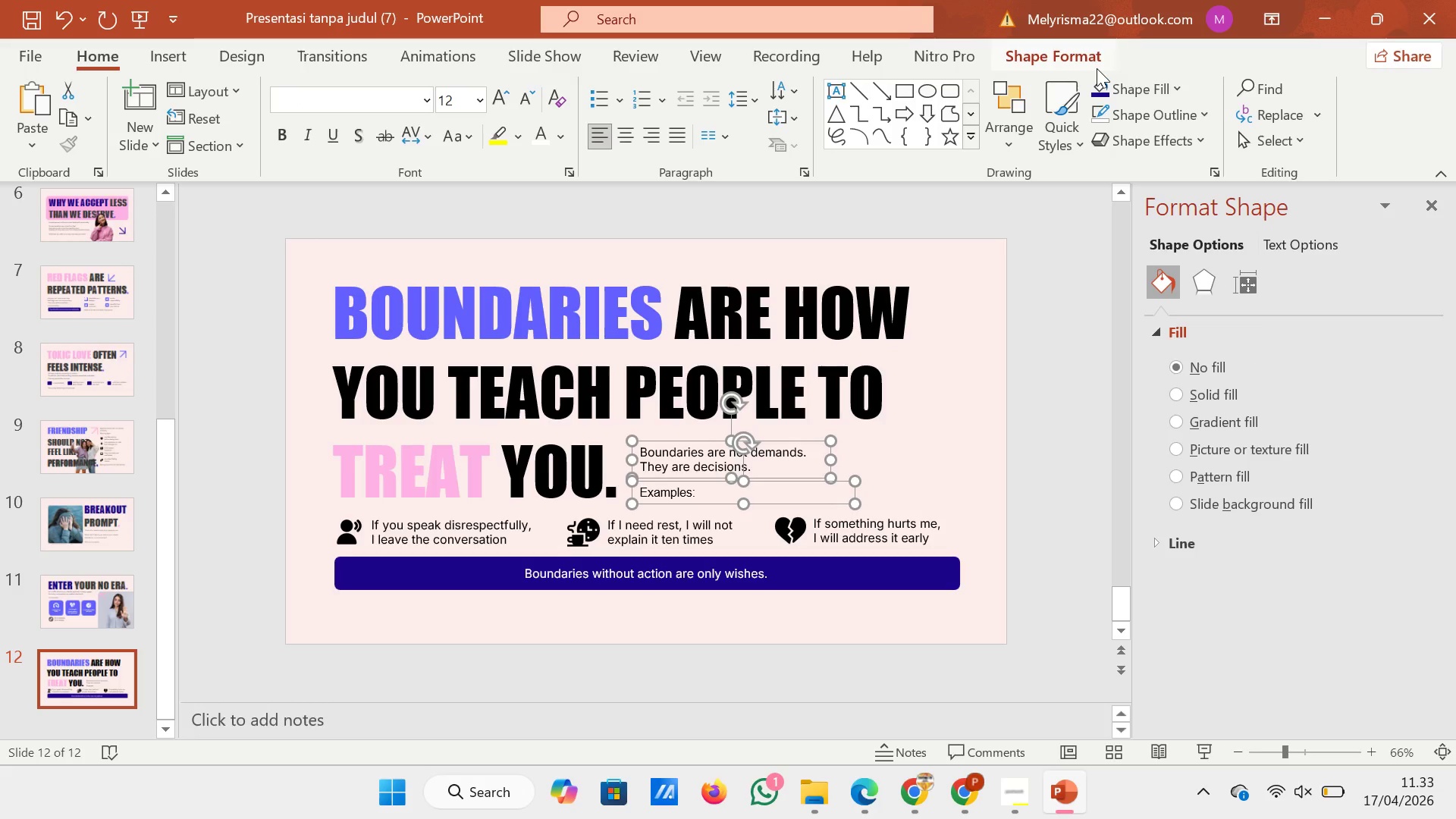 
left_click([1097, 68])
 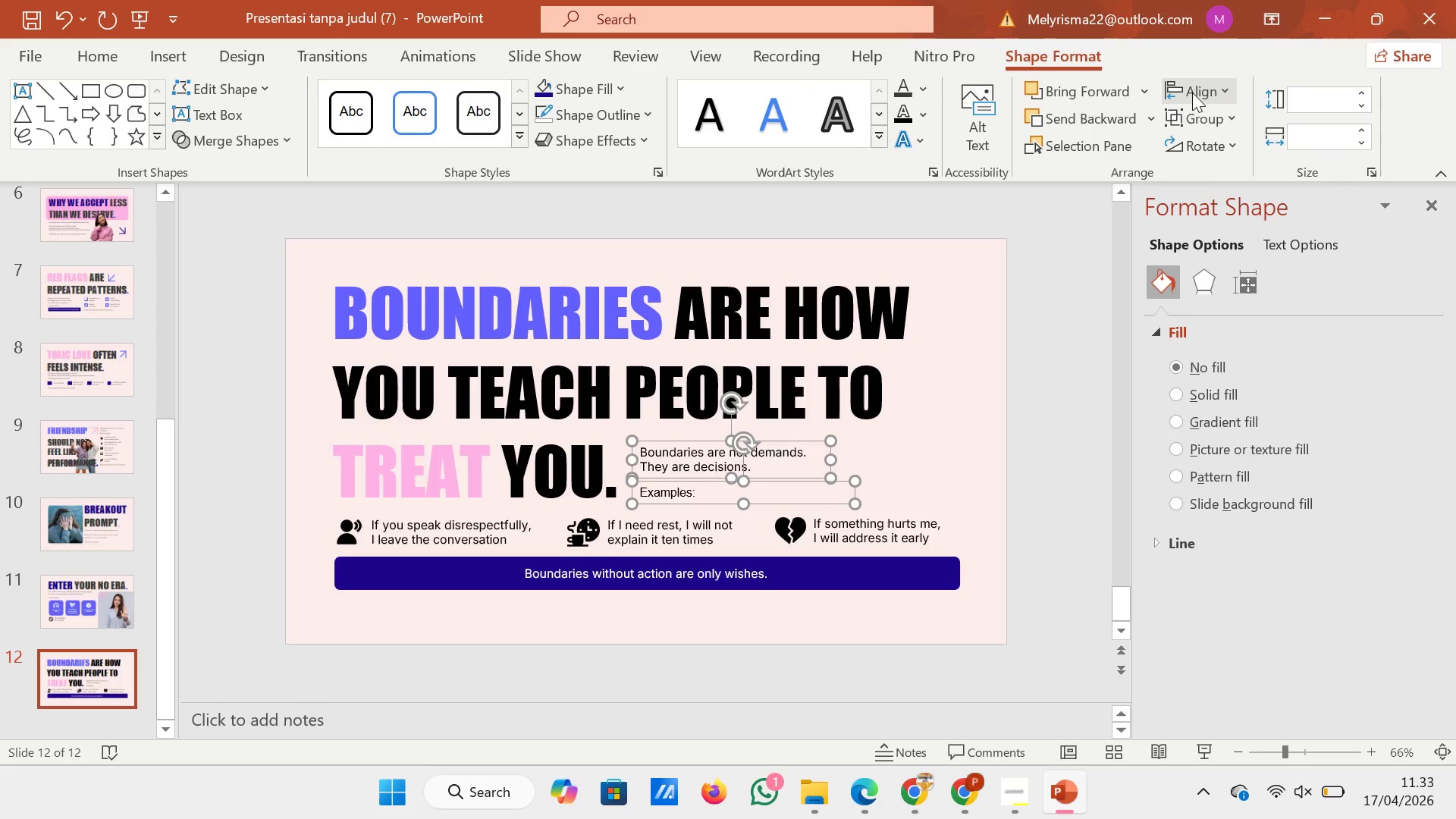 
left_click([1197, 92])
 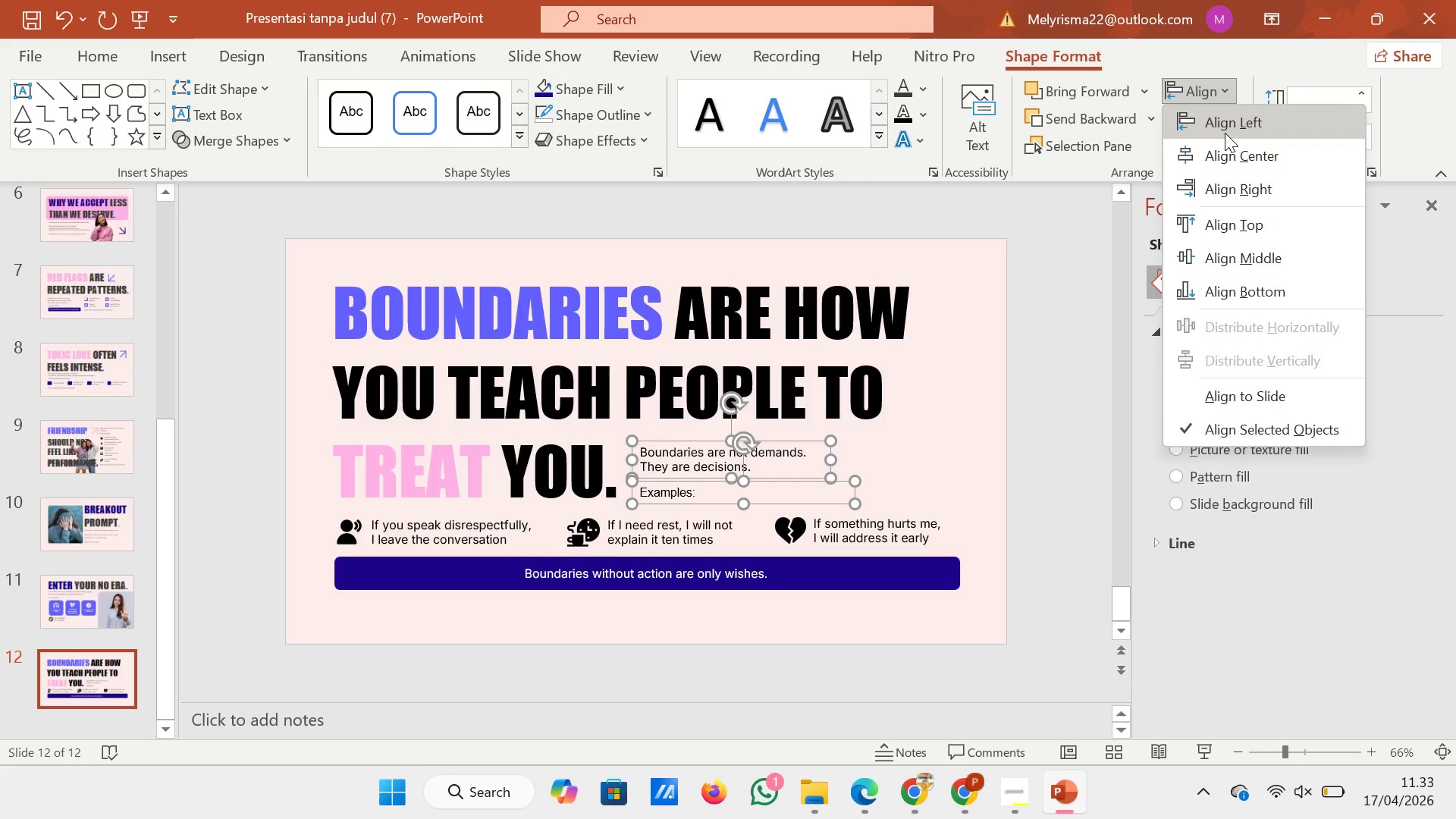 
left_click([1225, 133])
 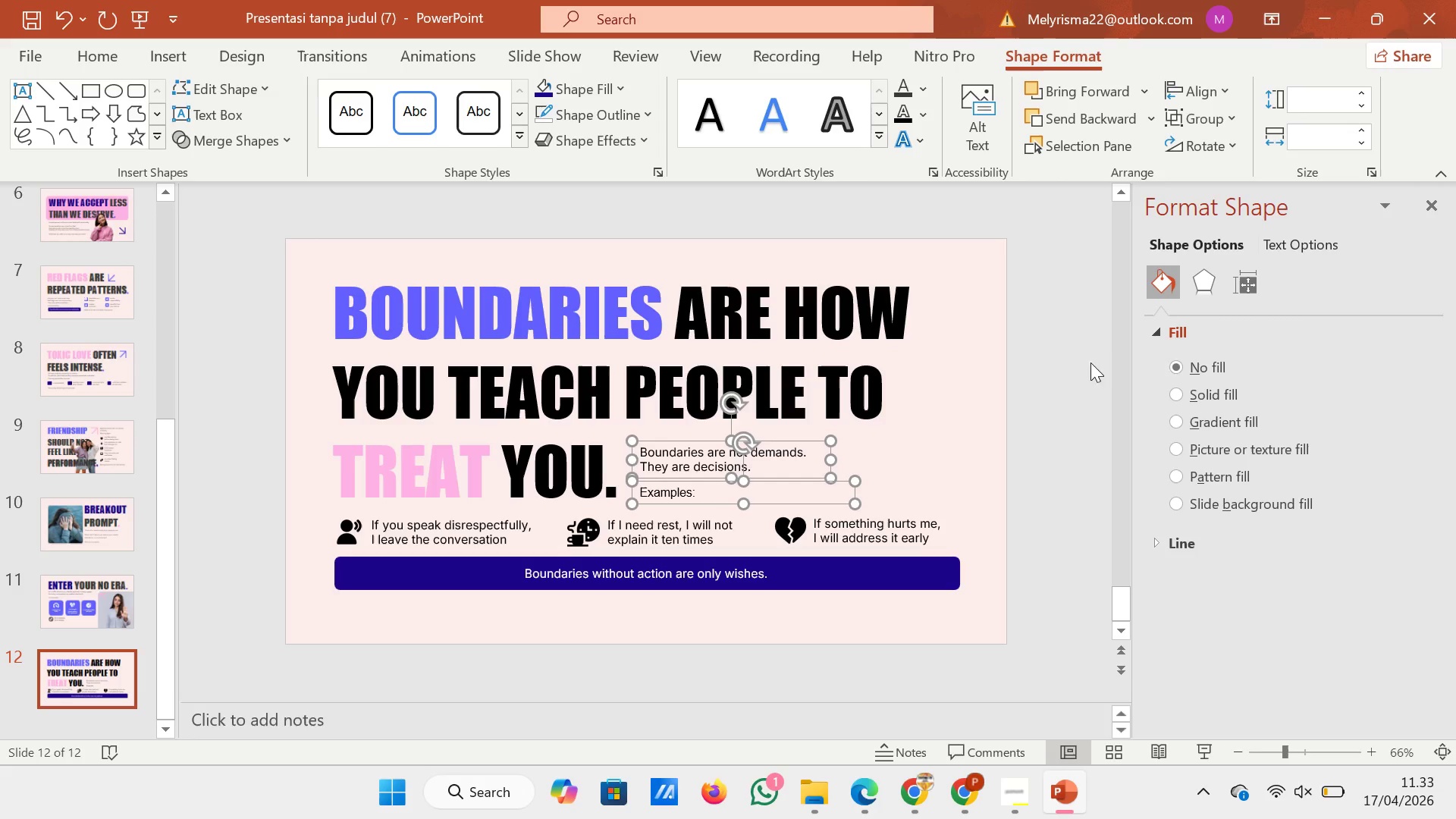 
left_click([1049, 416])
 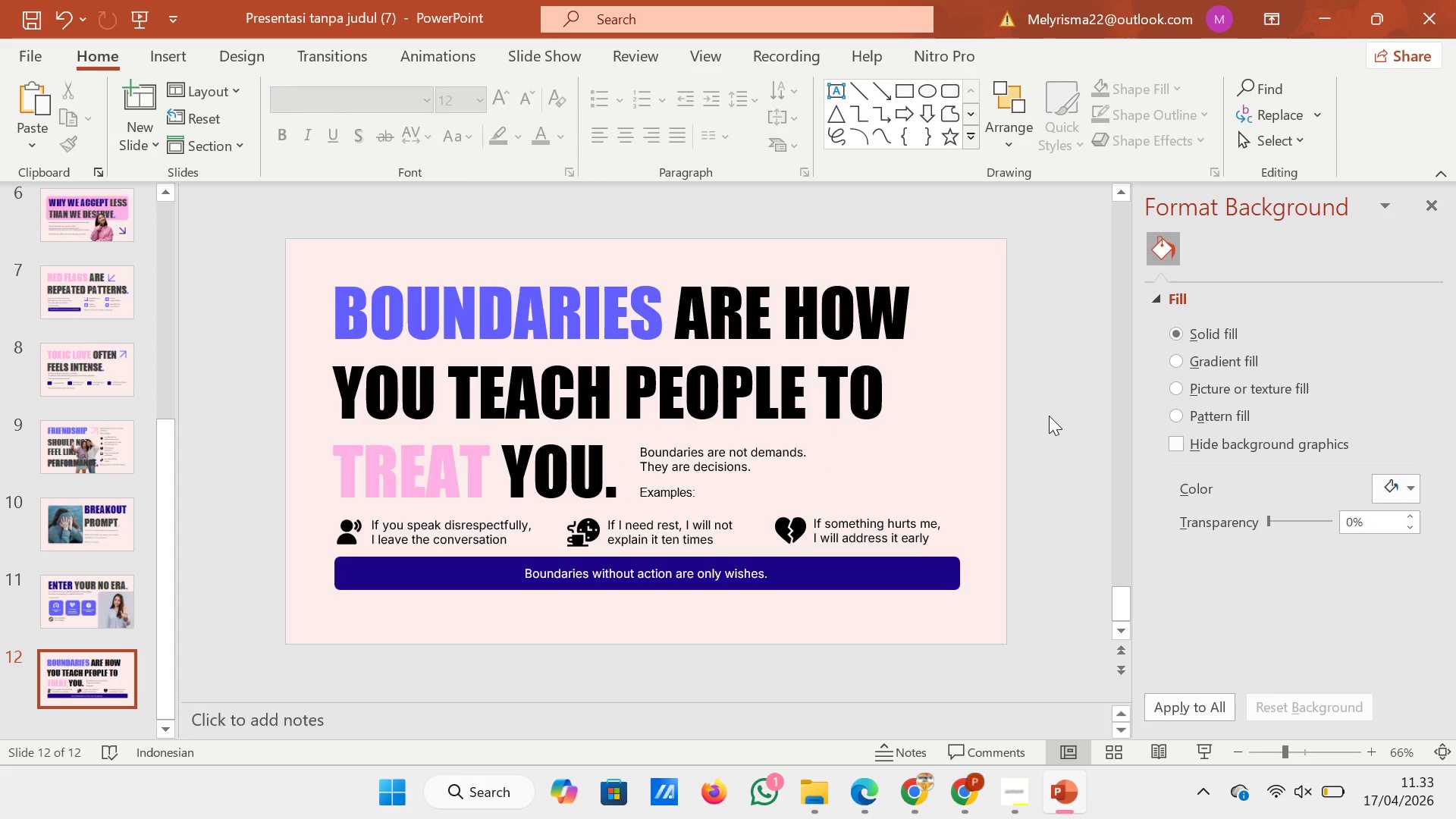 
wait(9.44)
 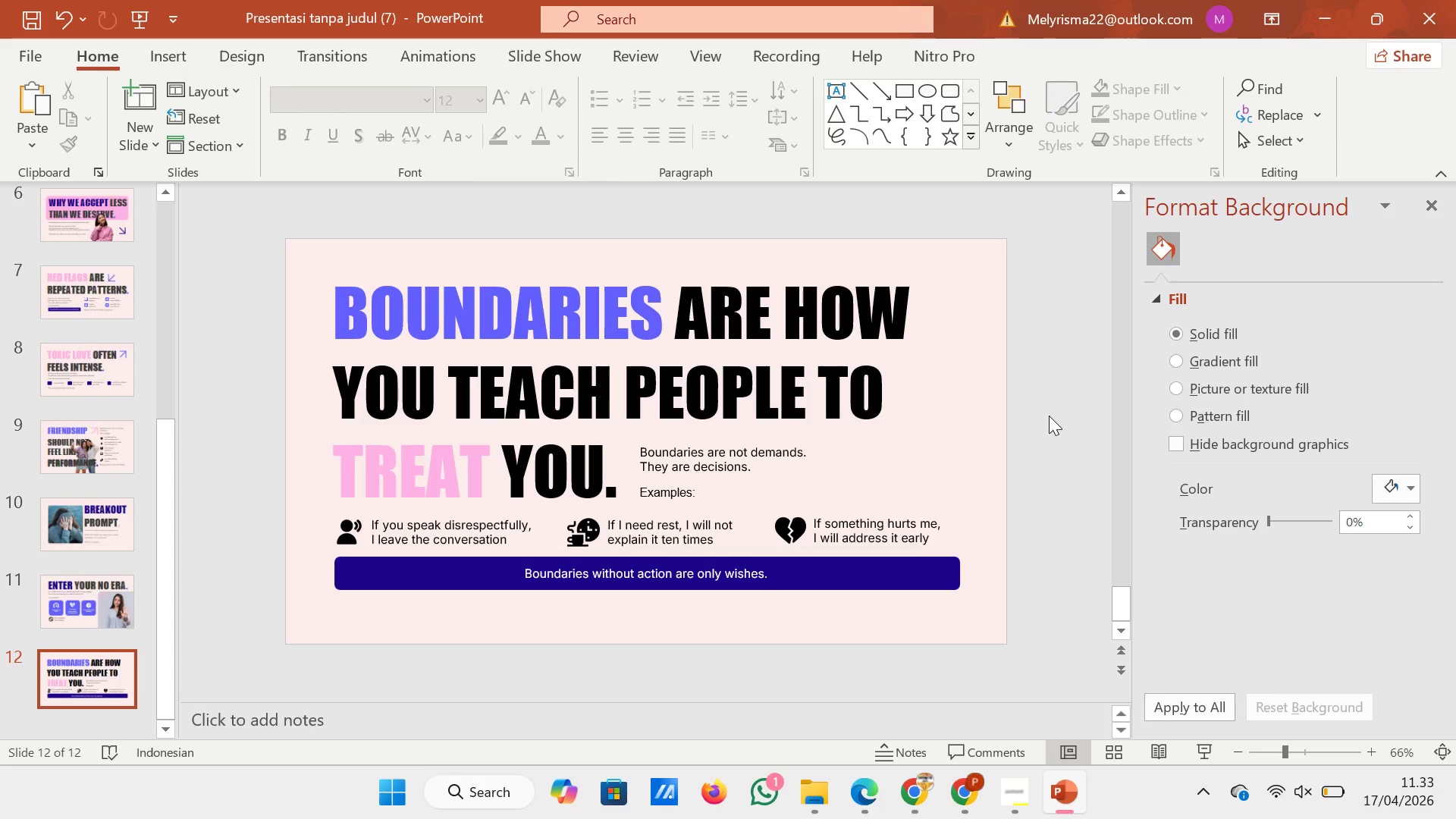 
left_click([978, 545])
 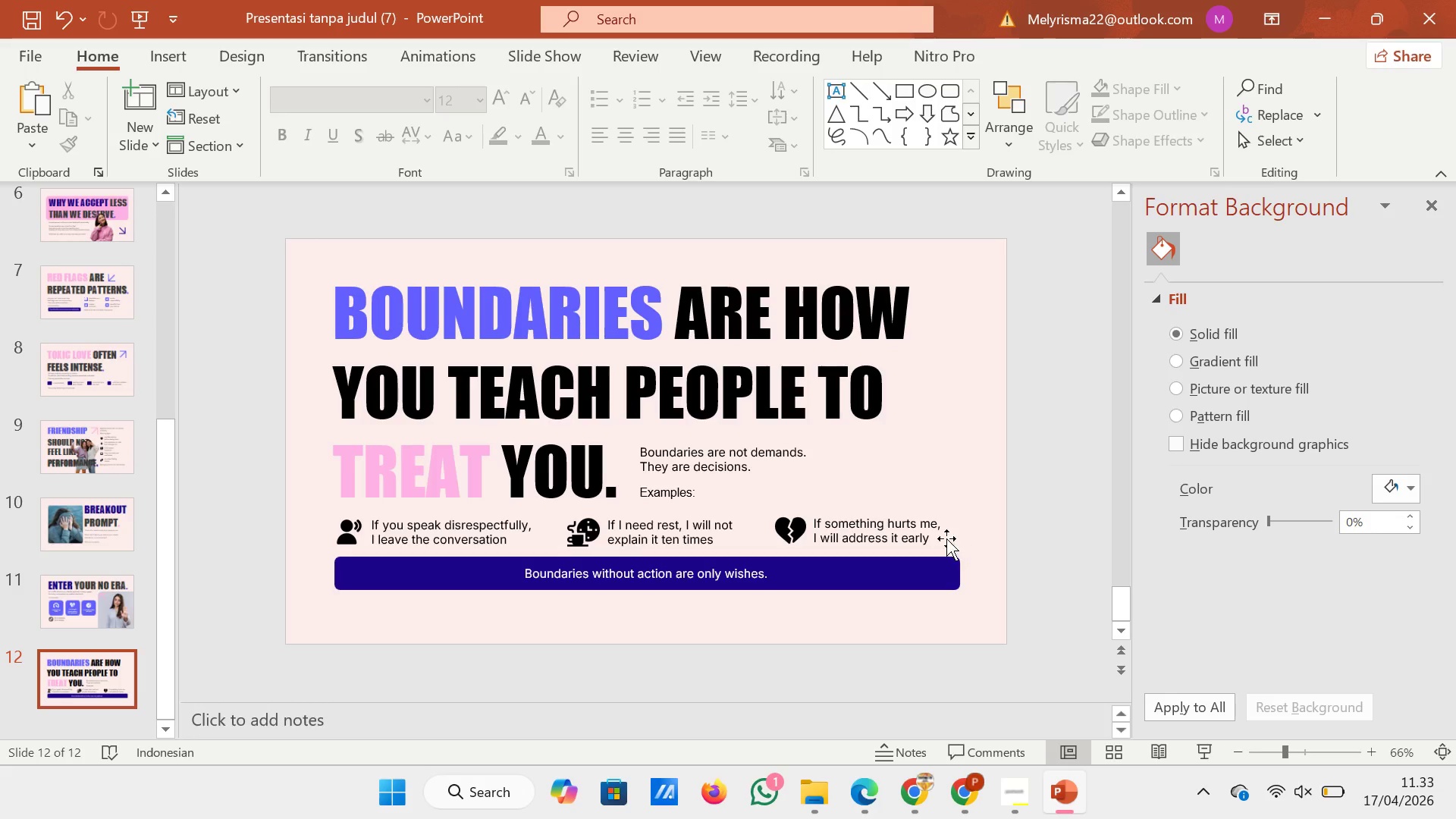 
left_click([946, 538])
 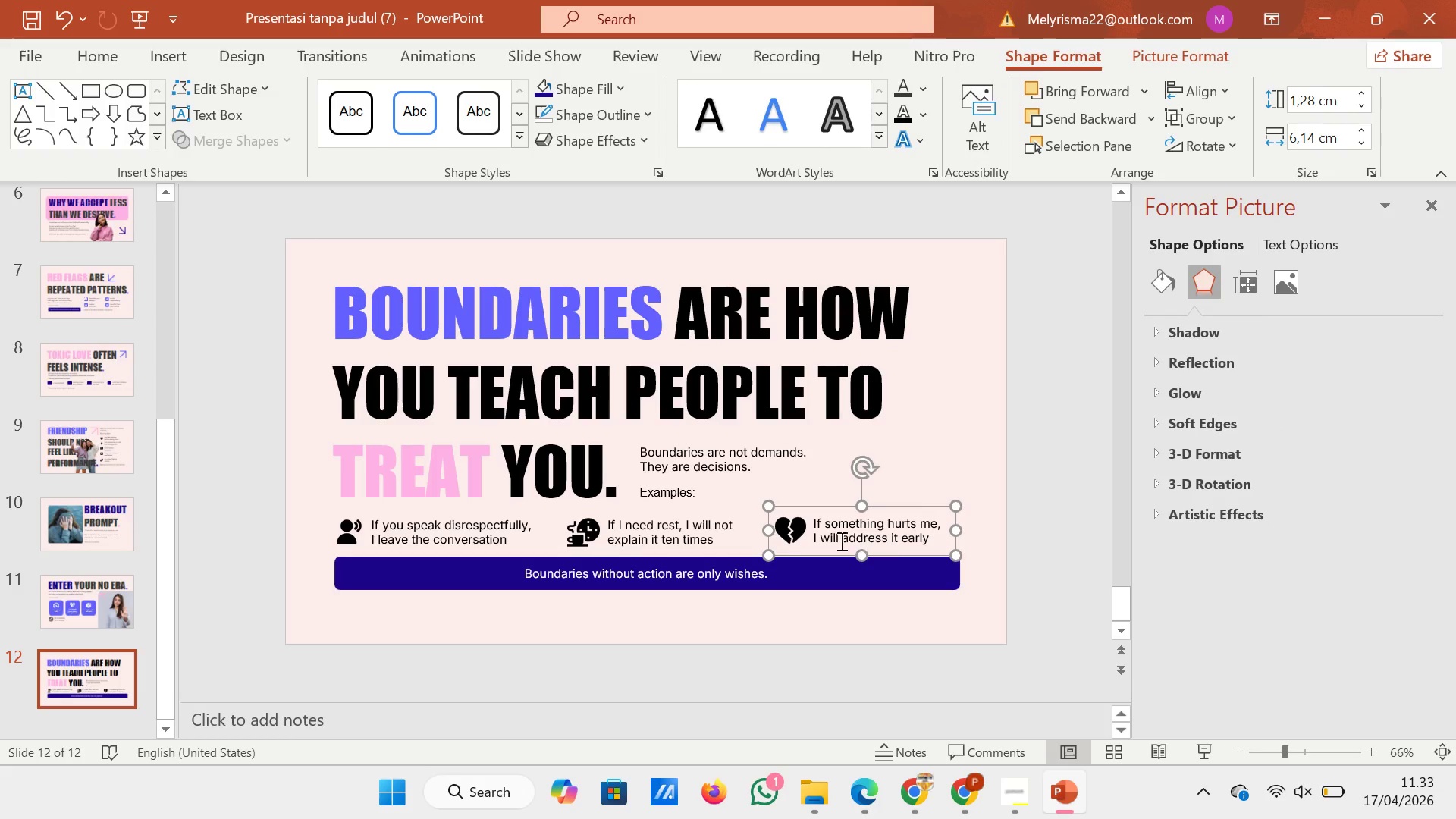 
hold_key(key=ShiftRight, duration=1.23)
left_click([715, 533])
 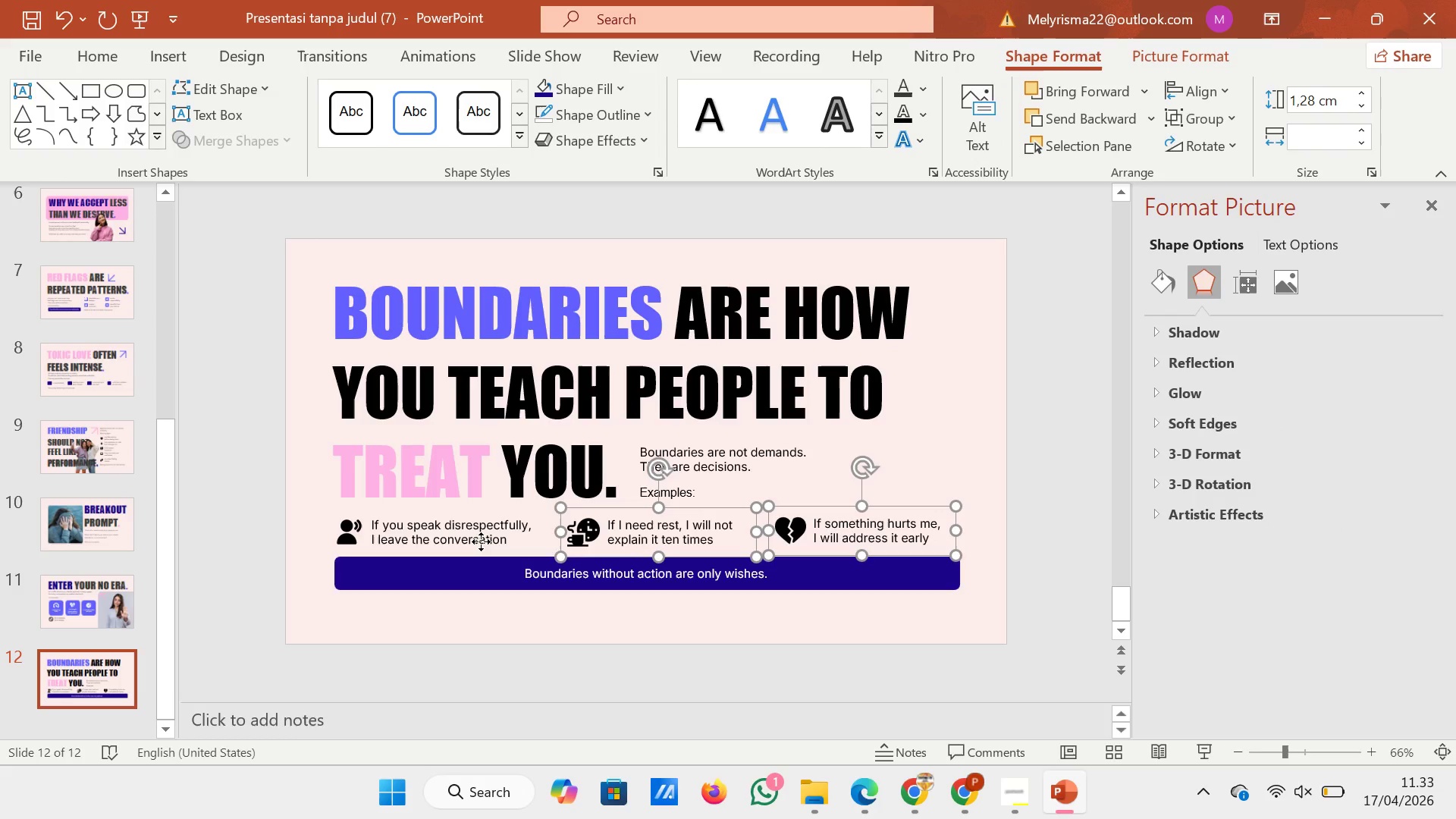 
left_click([481, 541])
 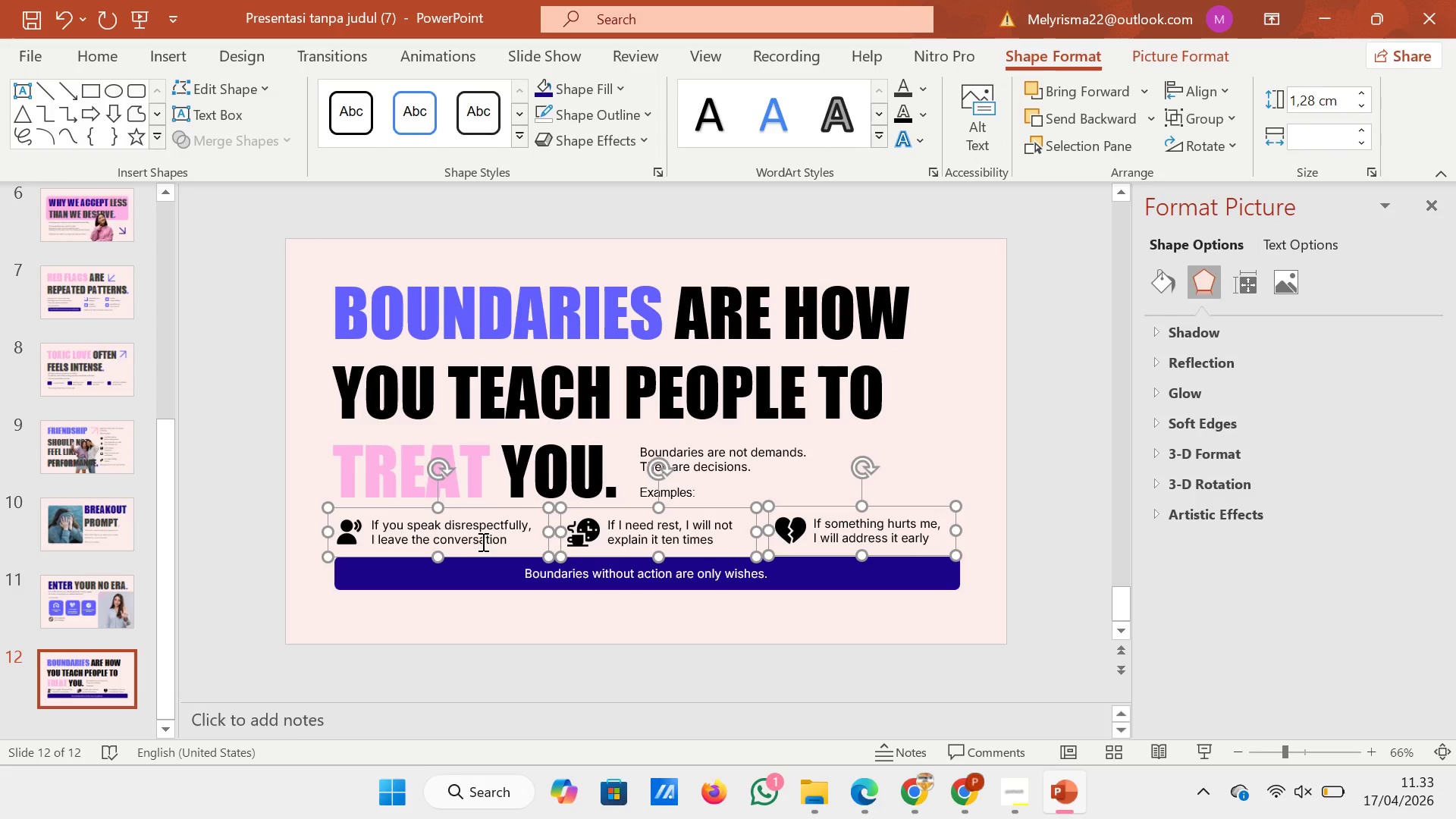 
key(ArrowUp)
 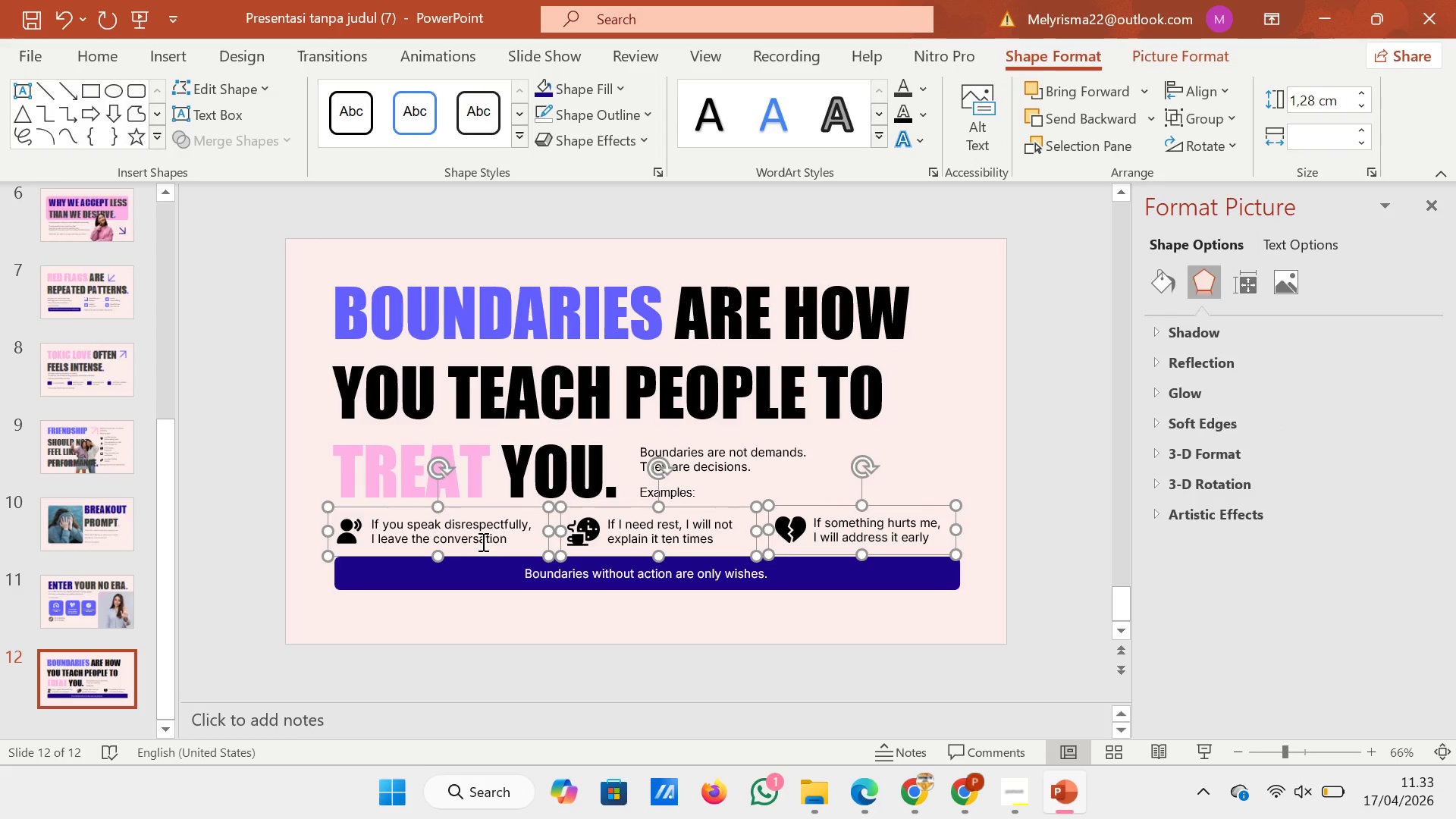 
key(ArrowUp)
 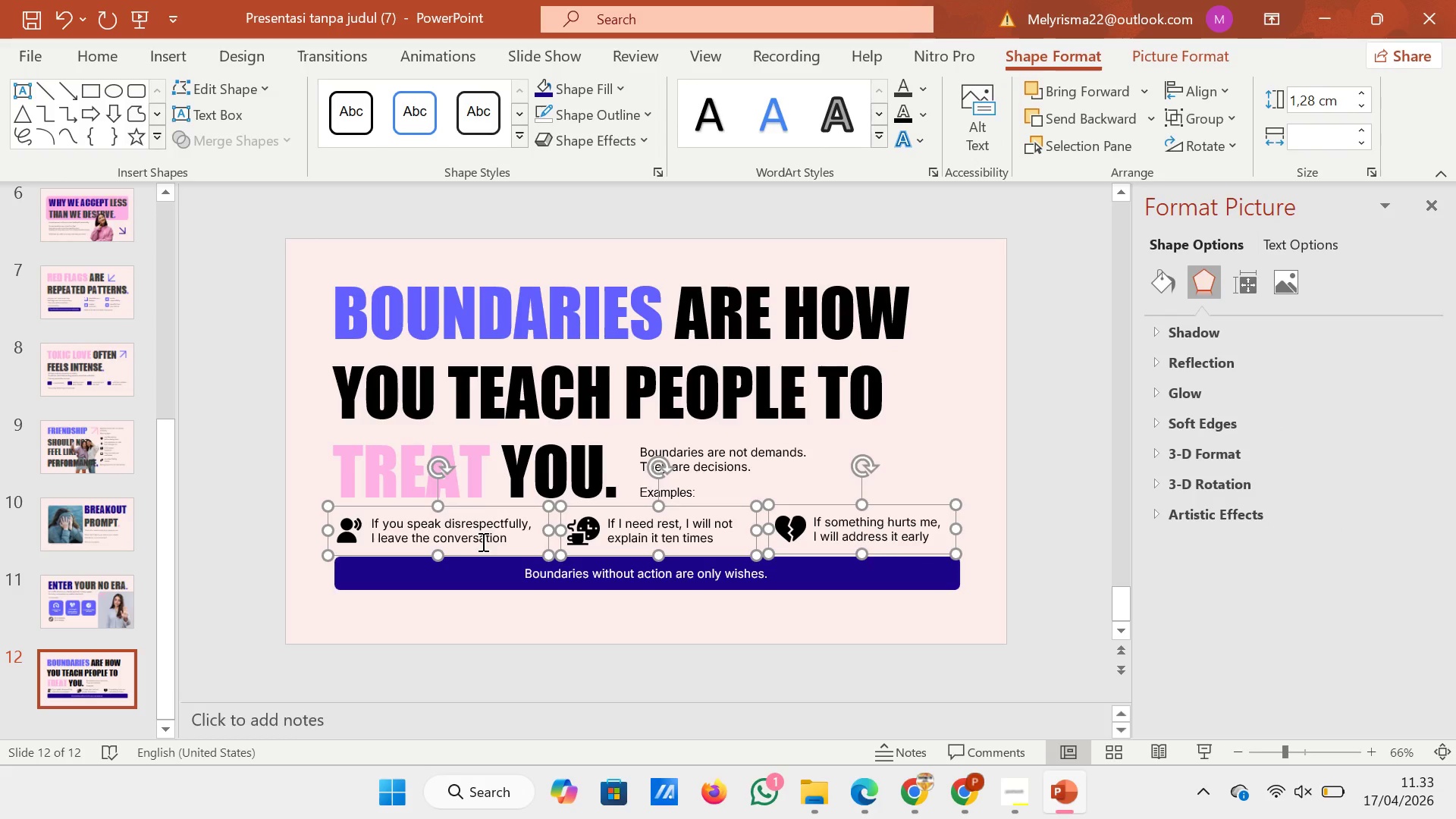 
key(ArrowUp)
 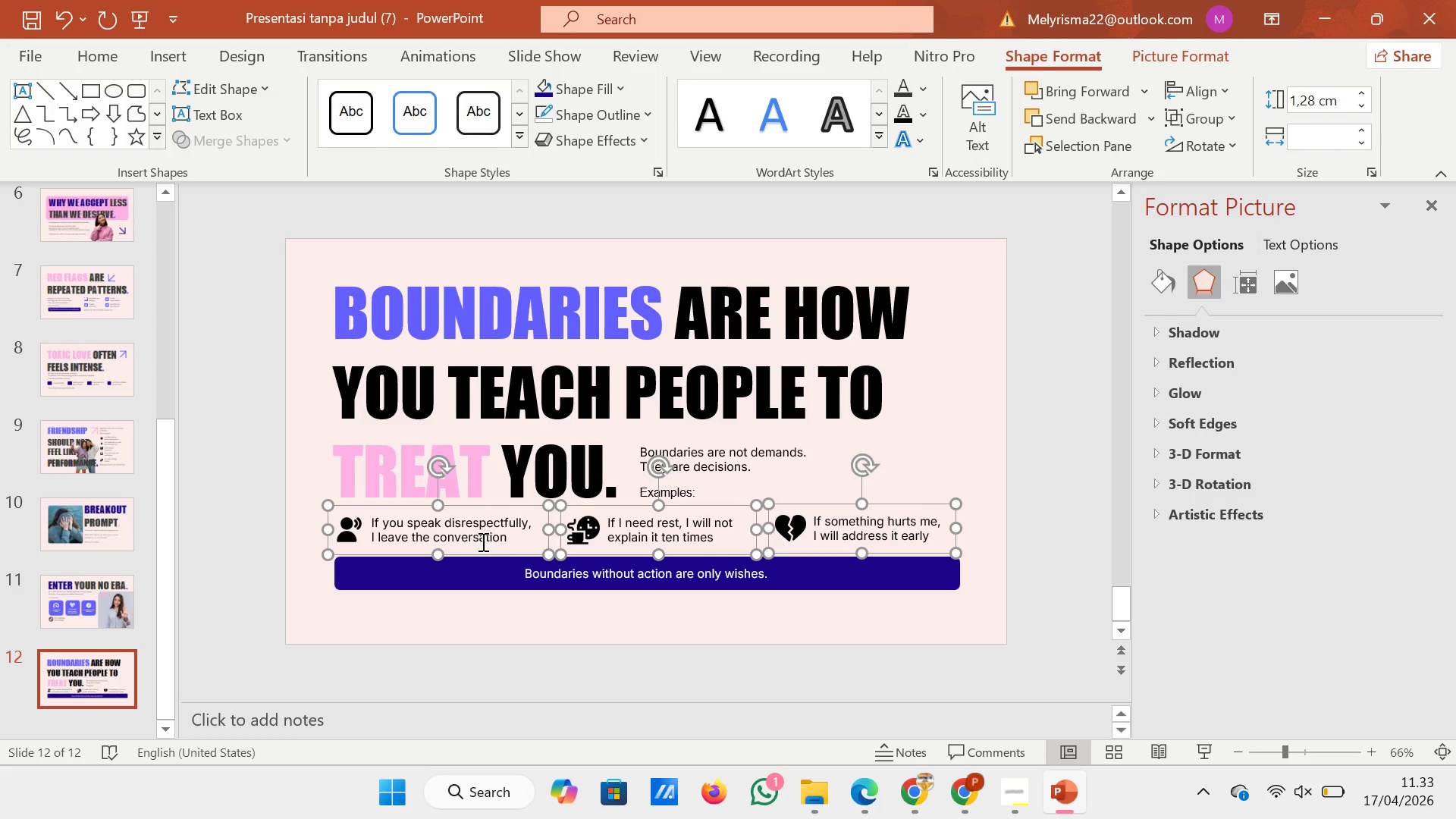 
key(ArrowUp)
 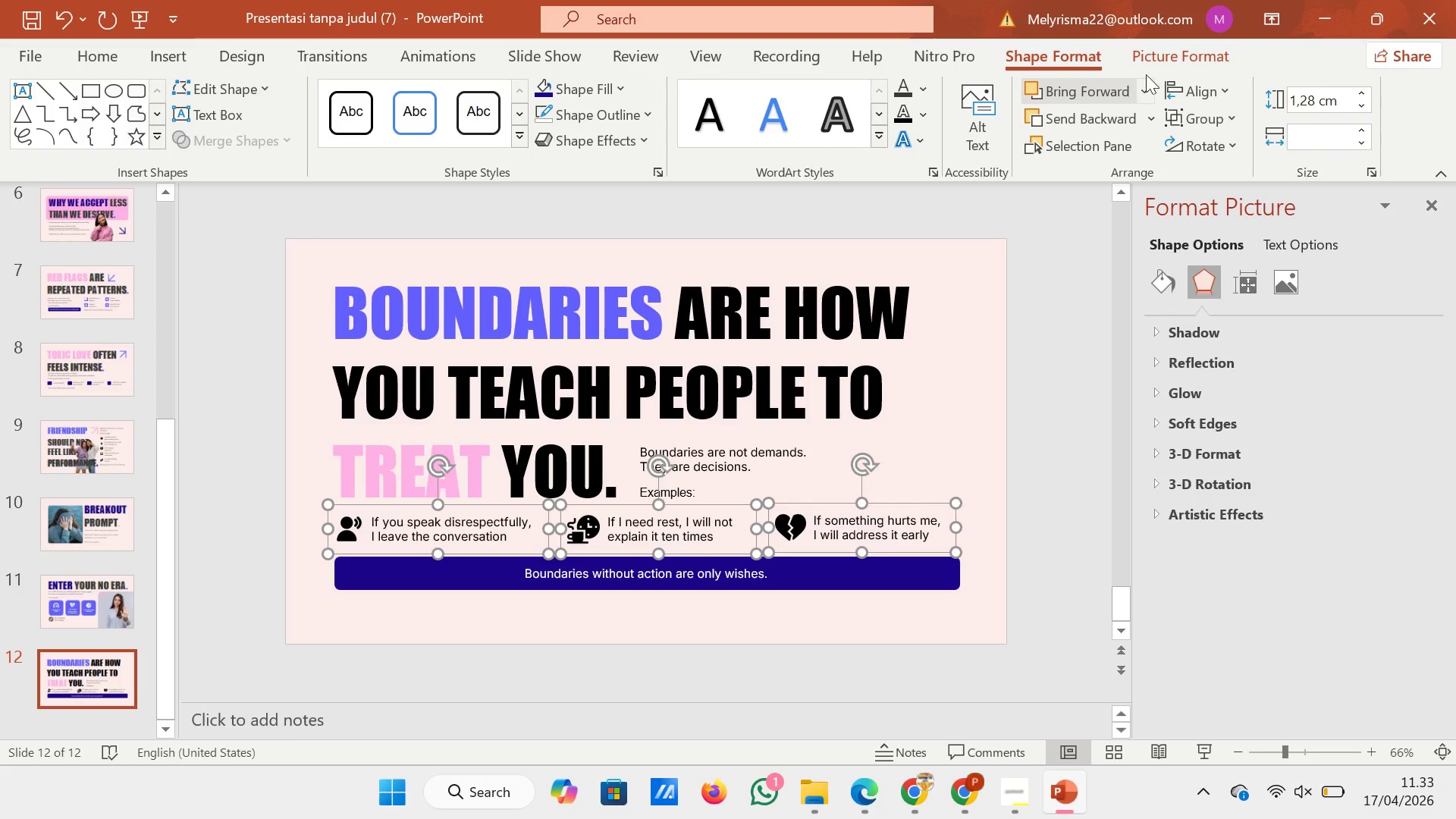 
left_click([1181, 63])
 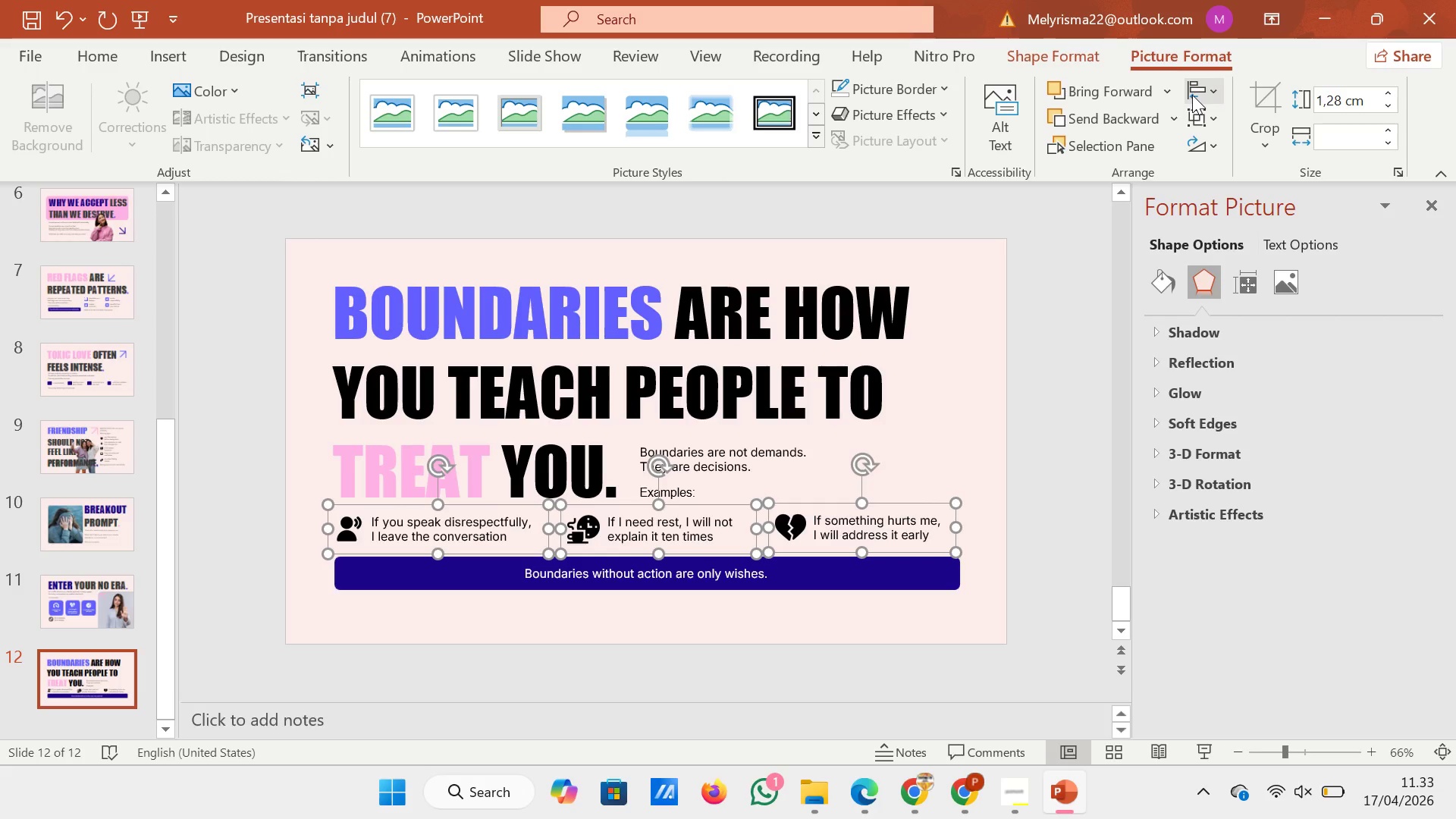 
left_click([1192, 95])
 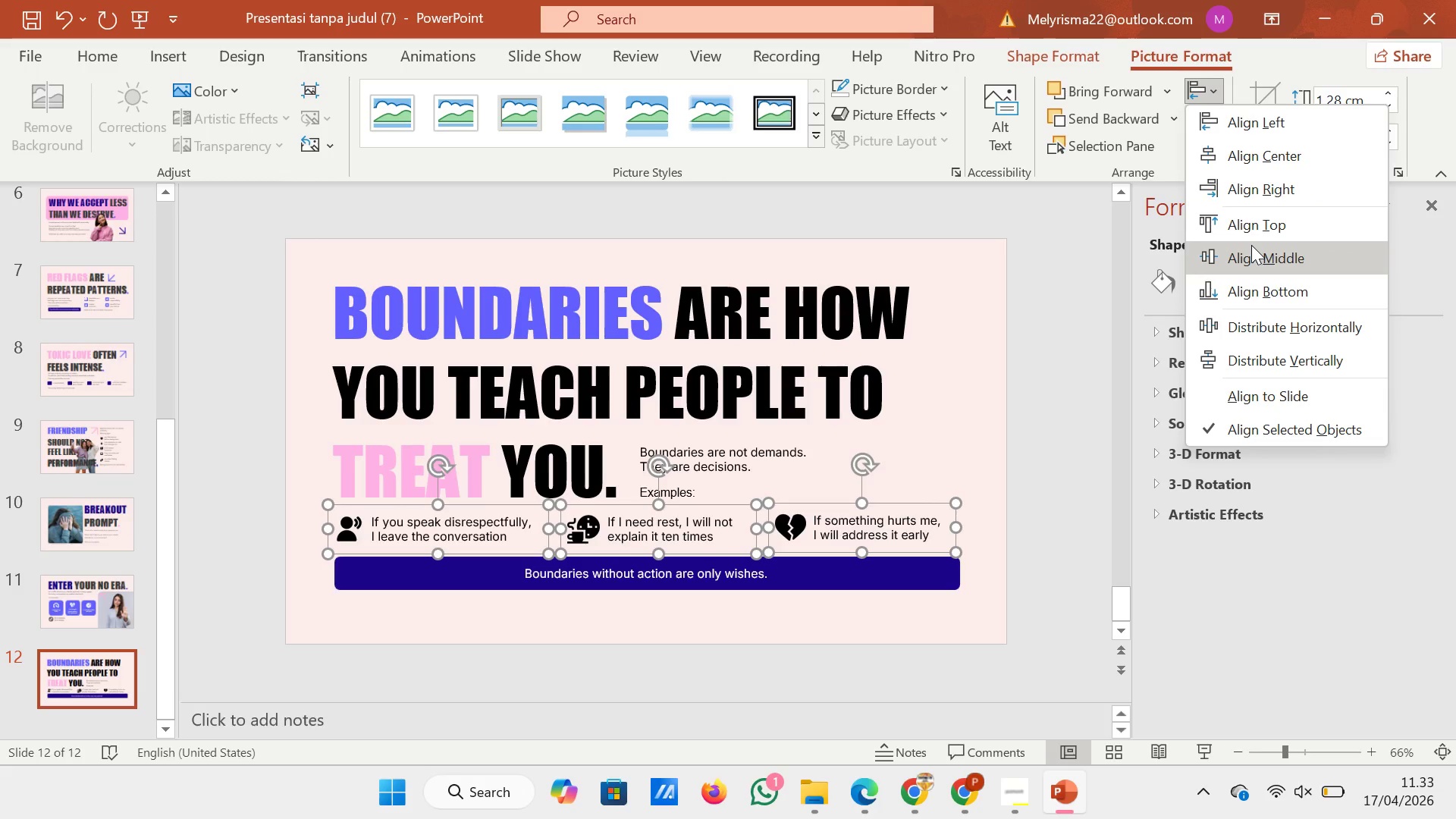 
left_click([1251, 245])
 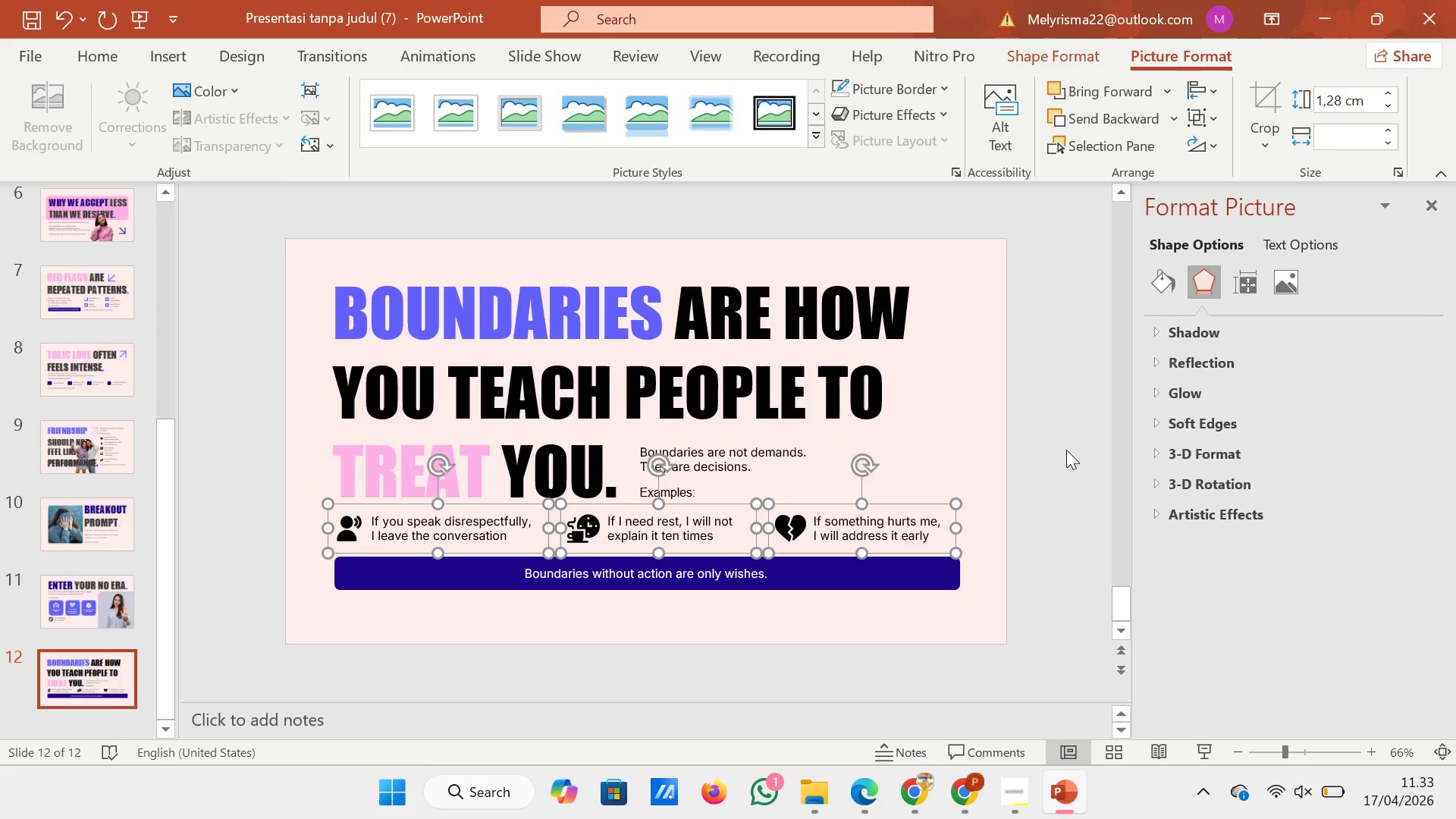 
key(ArrowUp)
 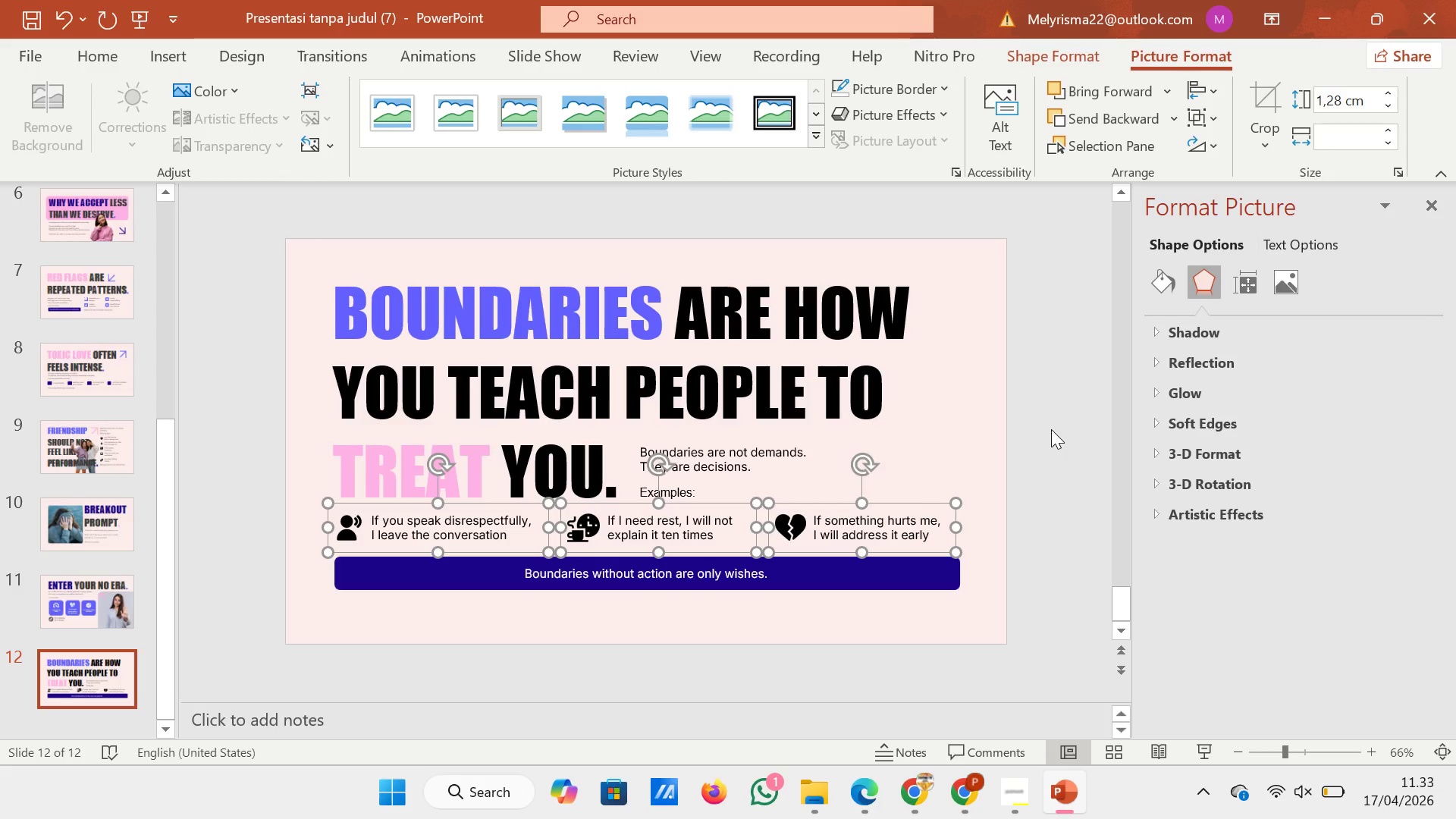 
left_click([1051, 429])
 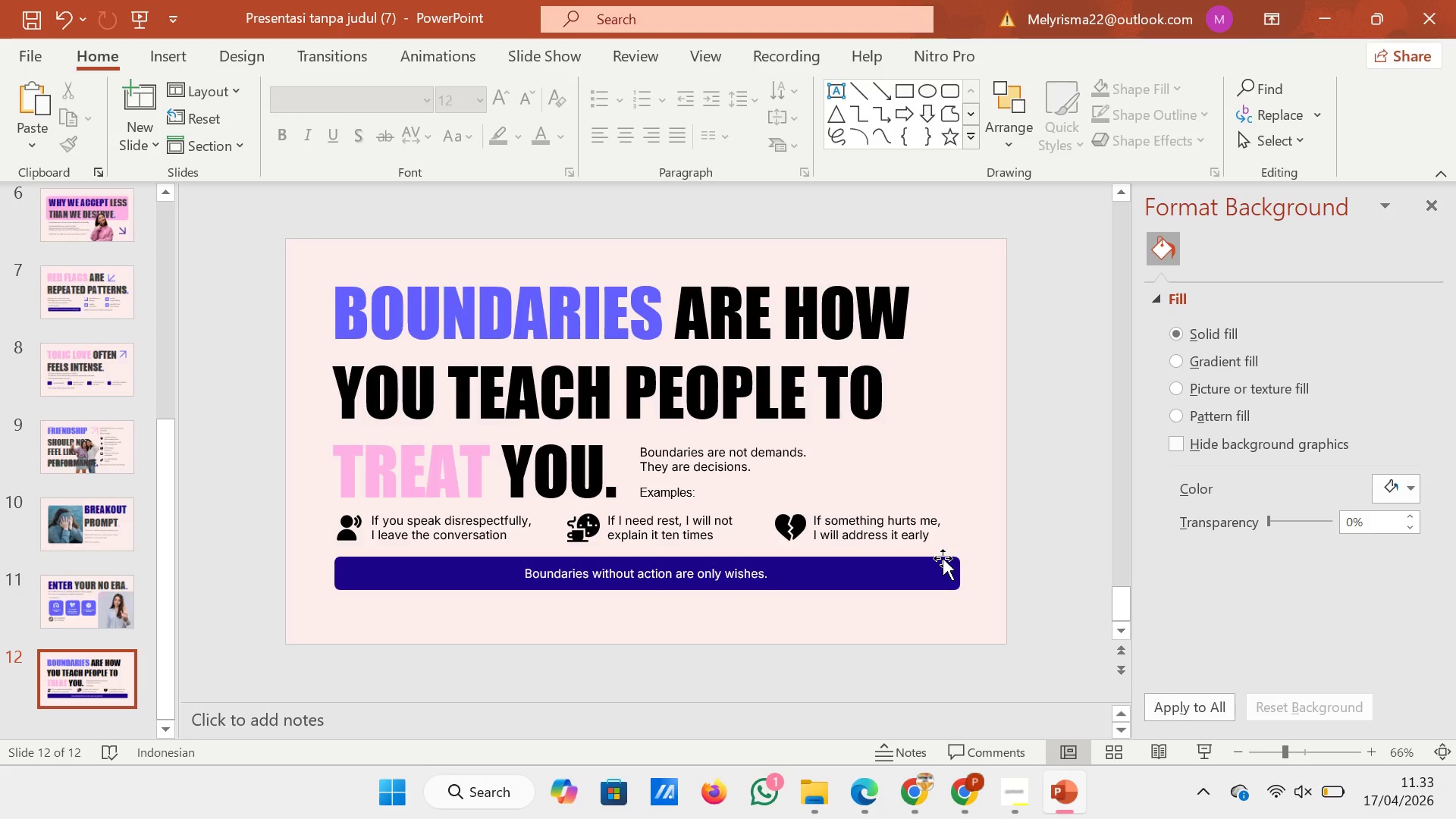 
left_click([943, 558])
 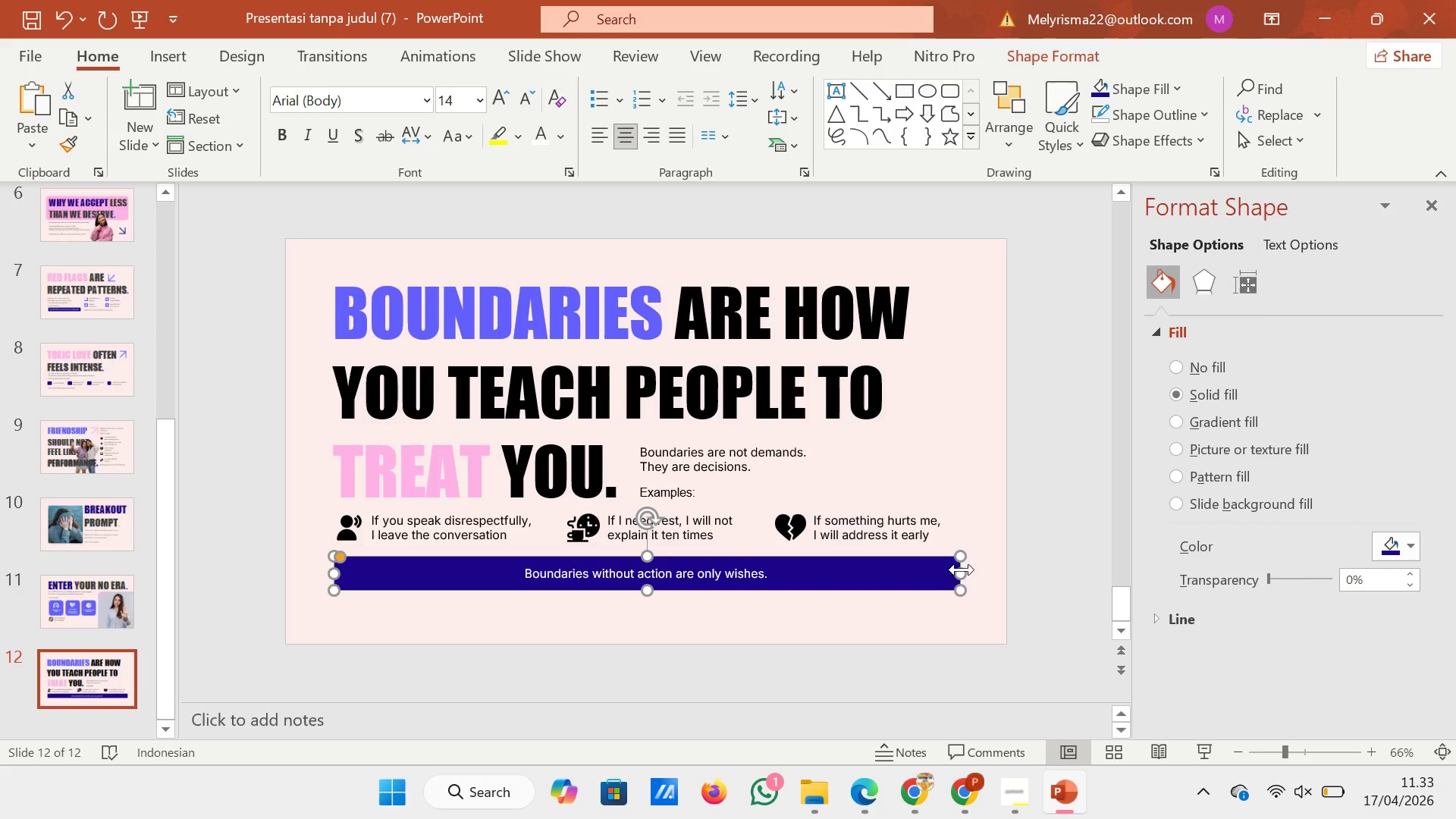 
left_click_drag(start_coordinate=[961, 570], to_coordinate=[954, 570])
 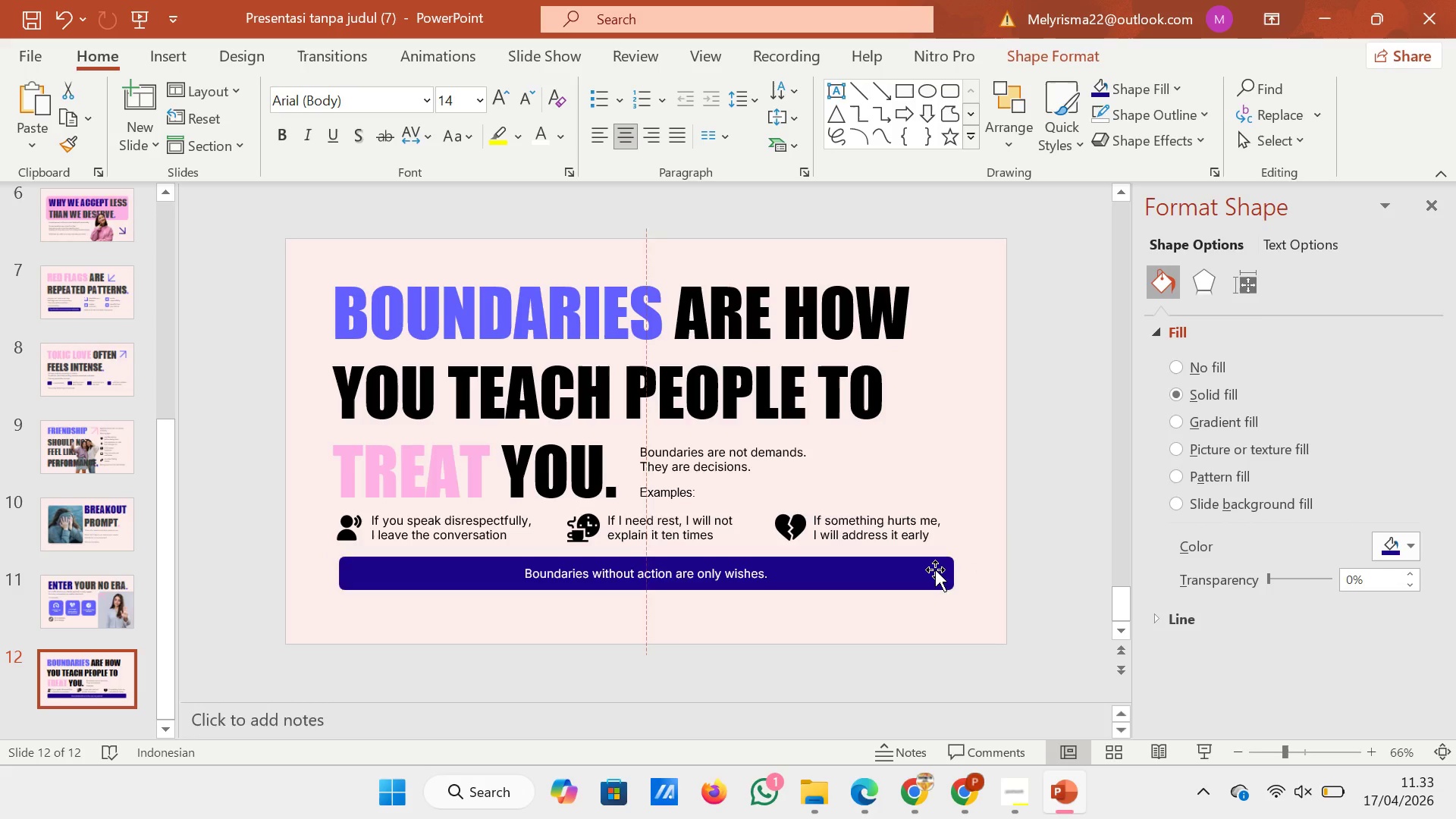 
left_click([1013, 544])
 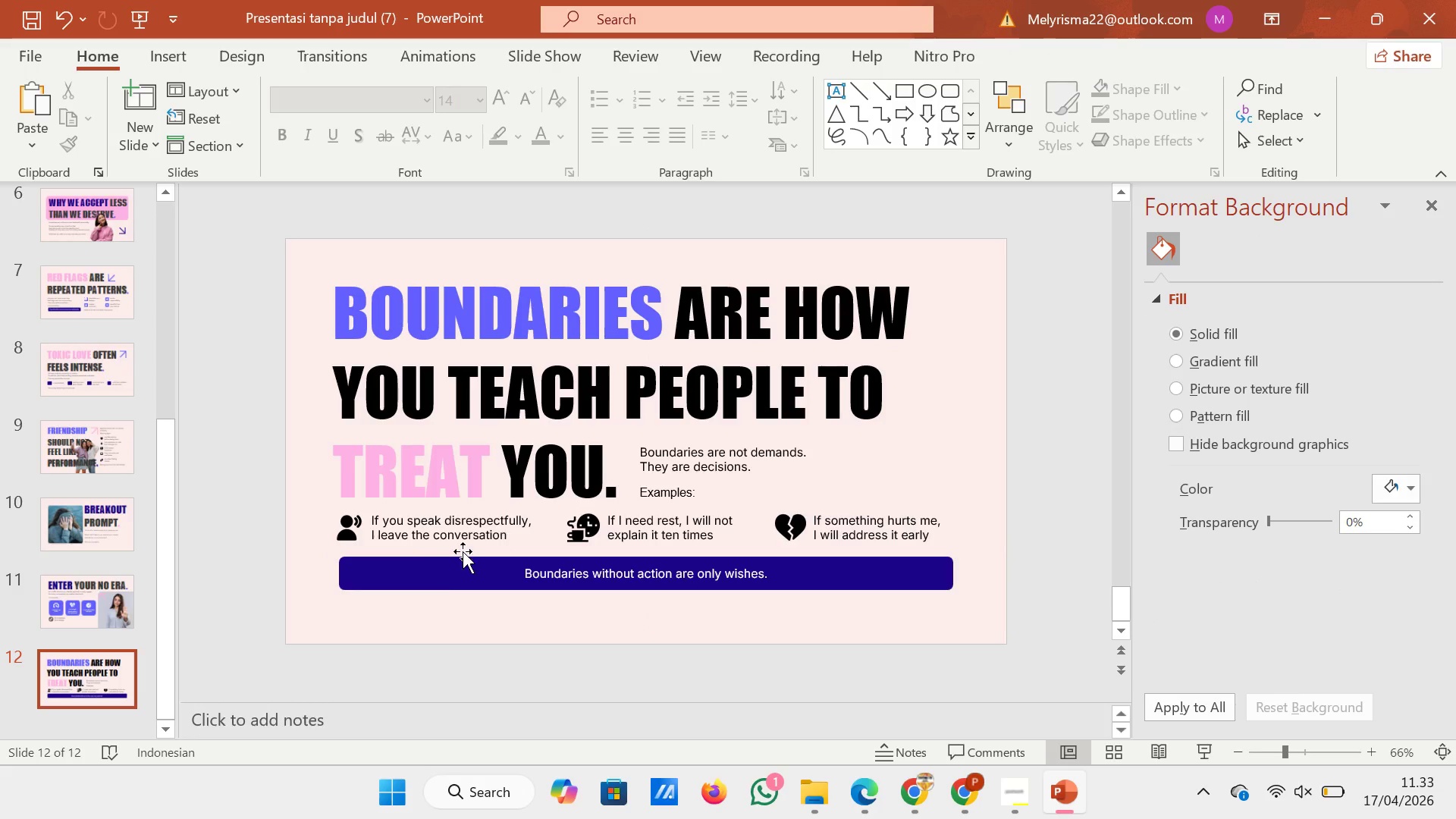 
left_click([388, 570])
 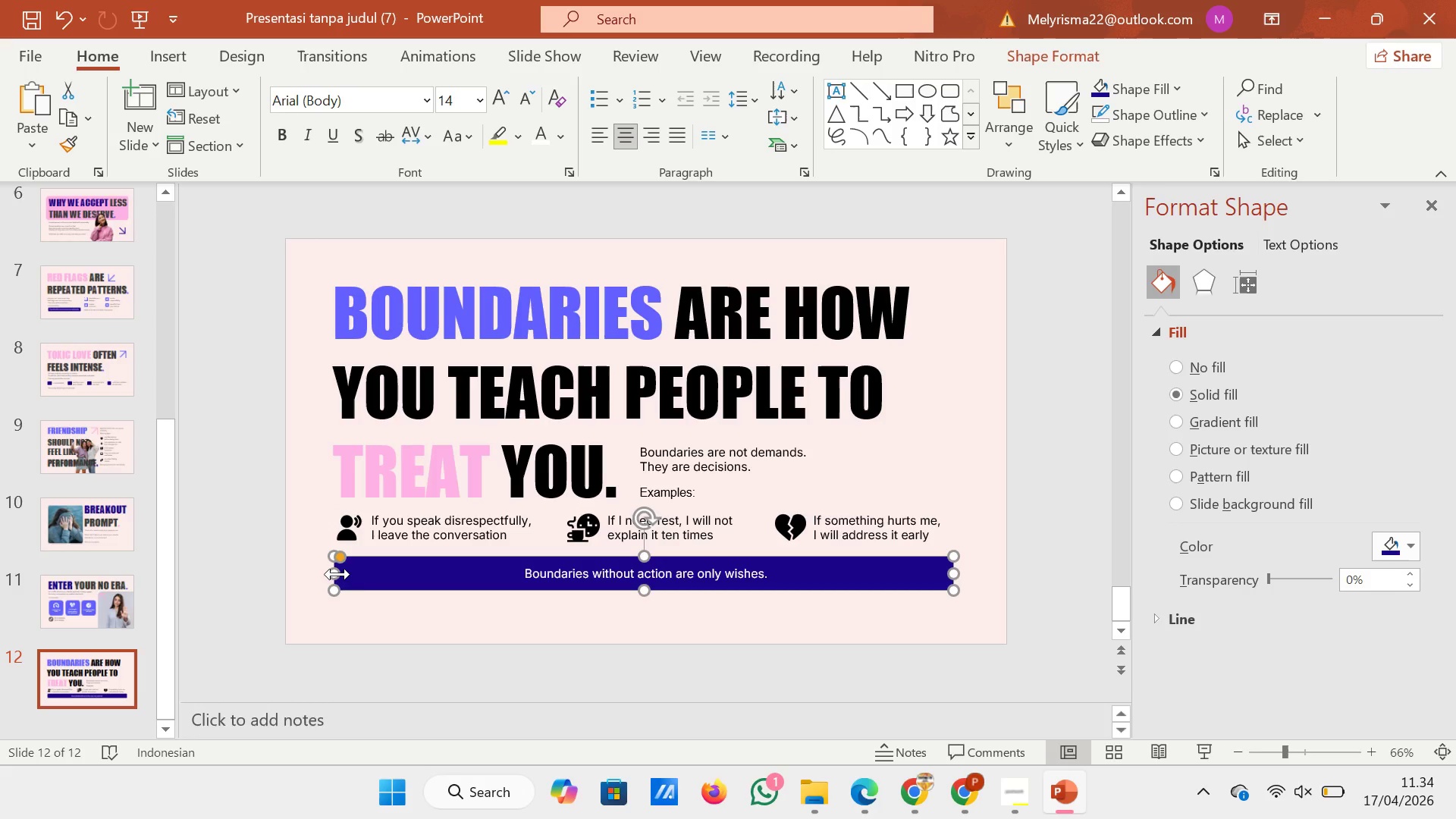 
left_click_drag(start_coordinate=[419, 583], to_coordinate=[422, 585])
 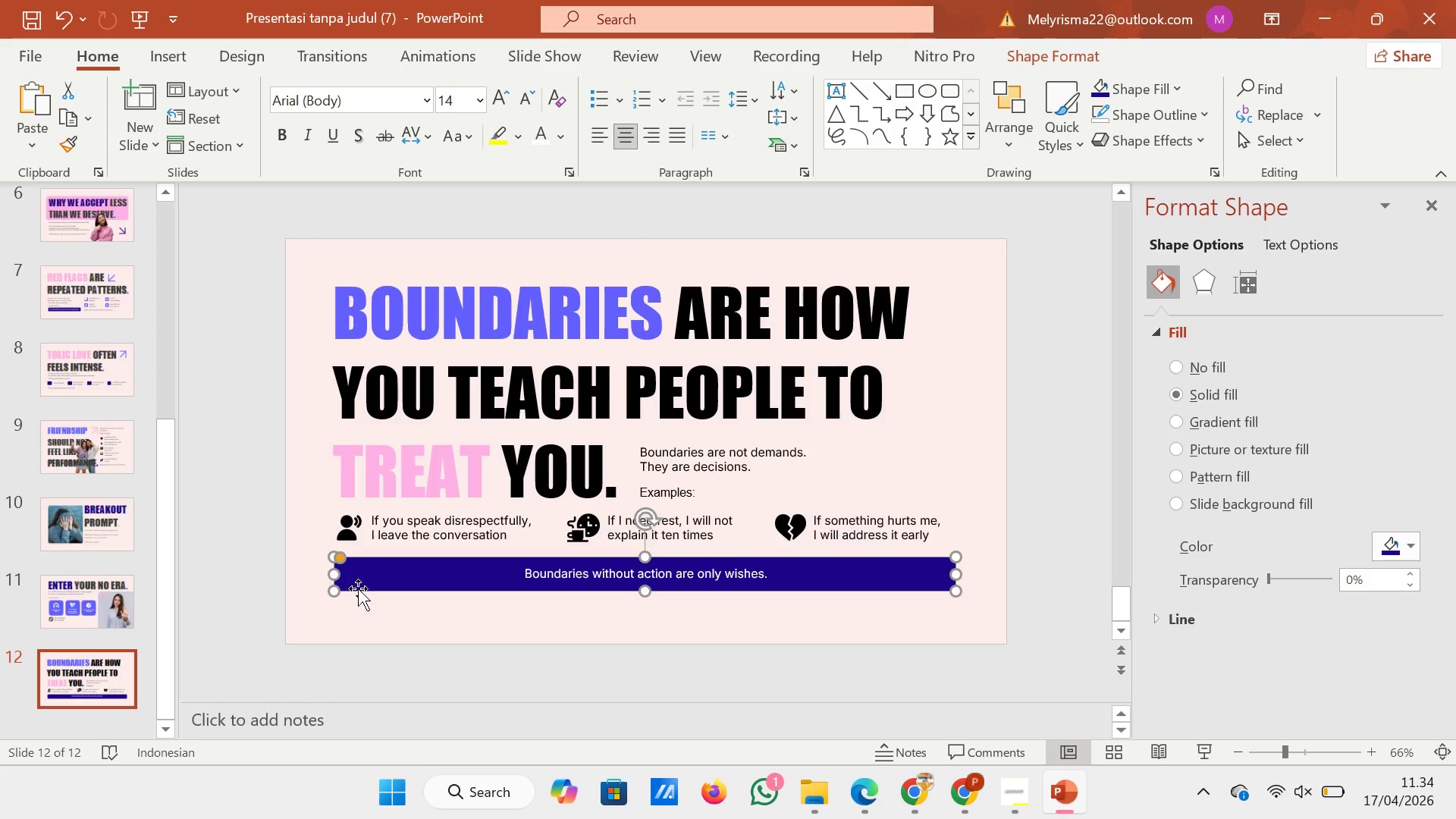 
left_click_drag(start_coordinate=[367, 582], to_coordinate=[372, 582])
 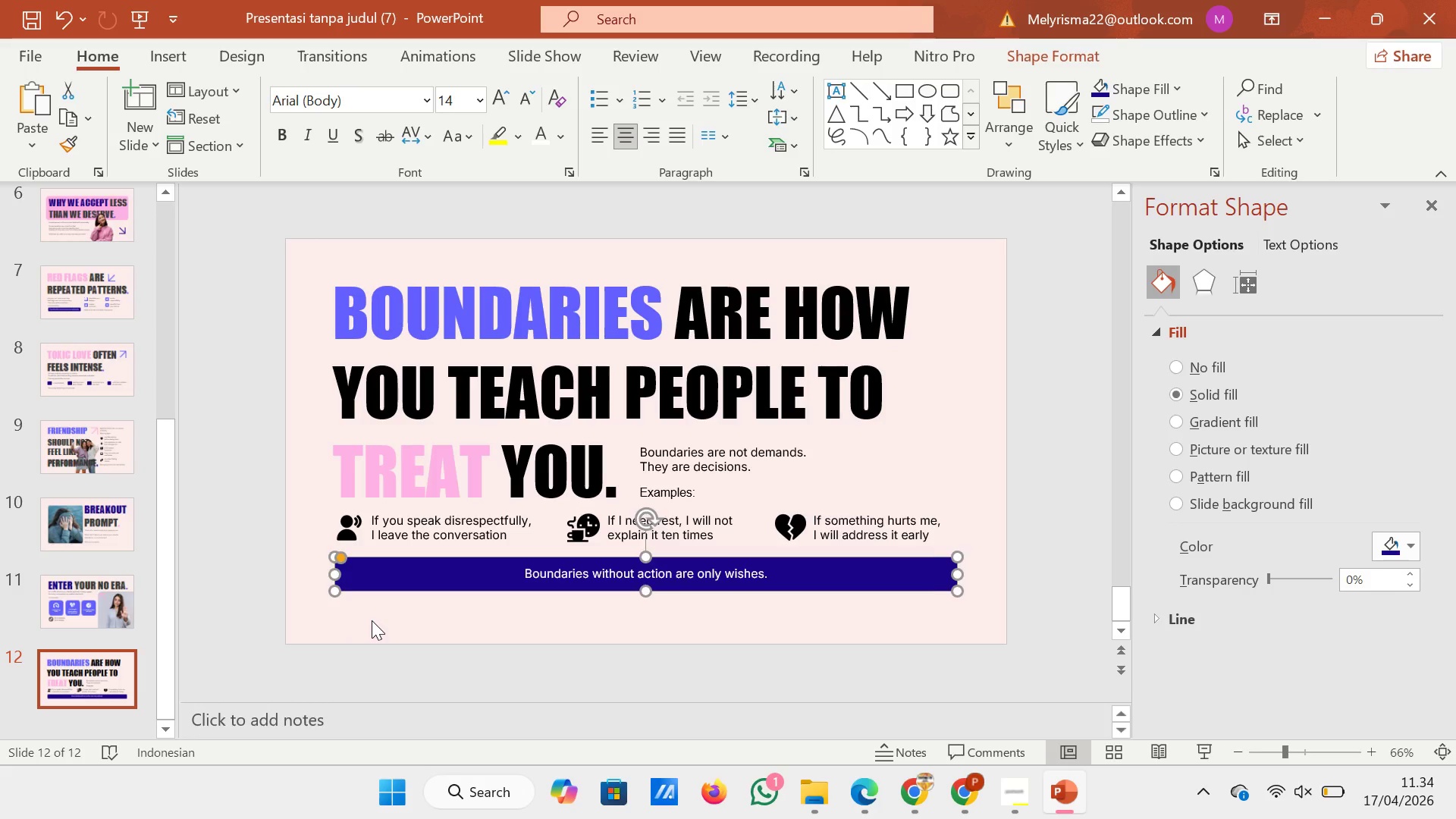 
left_click([372, 620])
 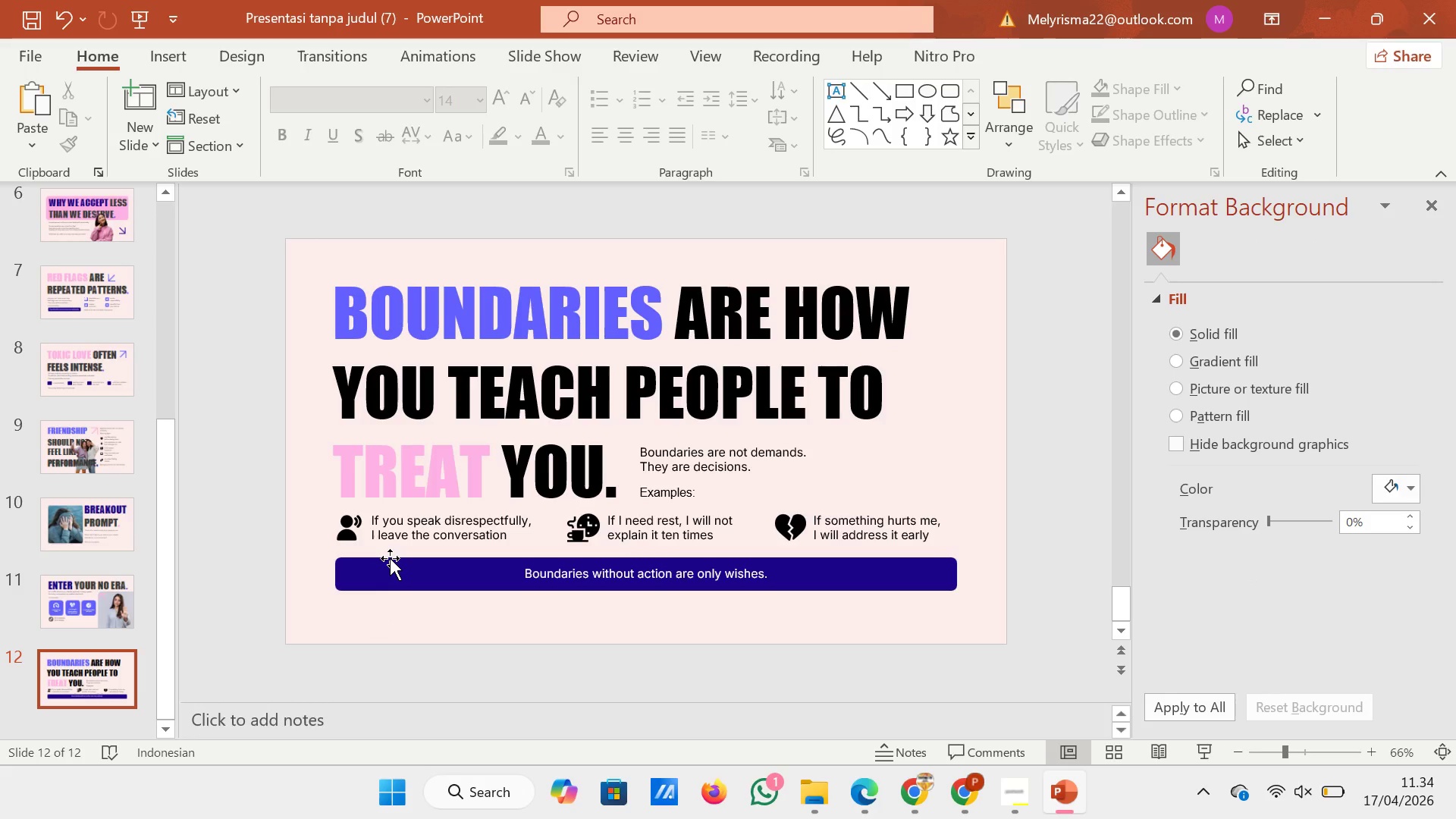 
wait(5.47)
 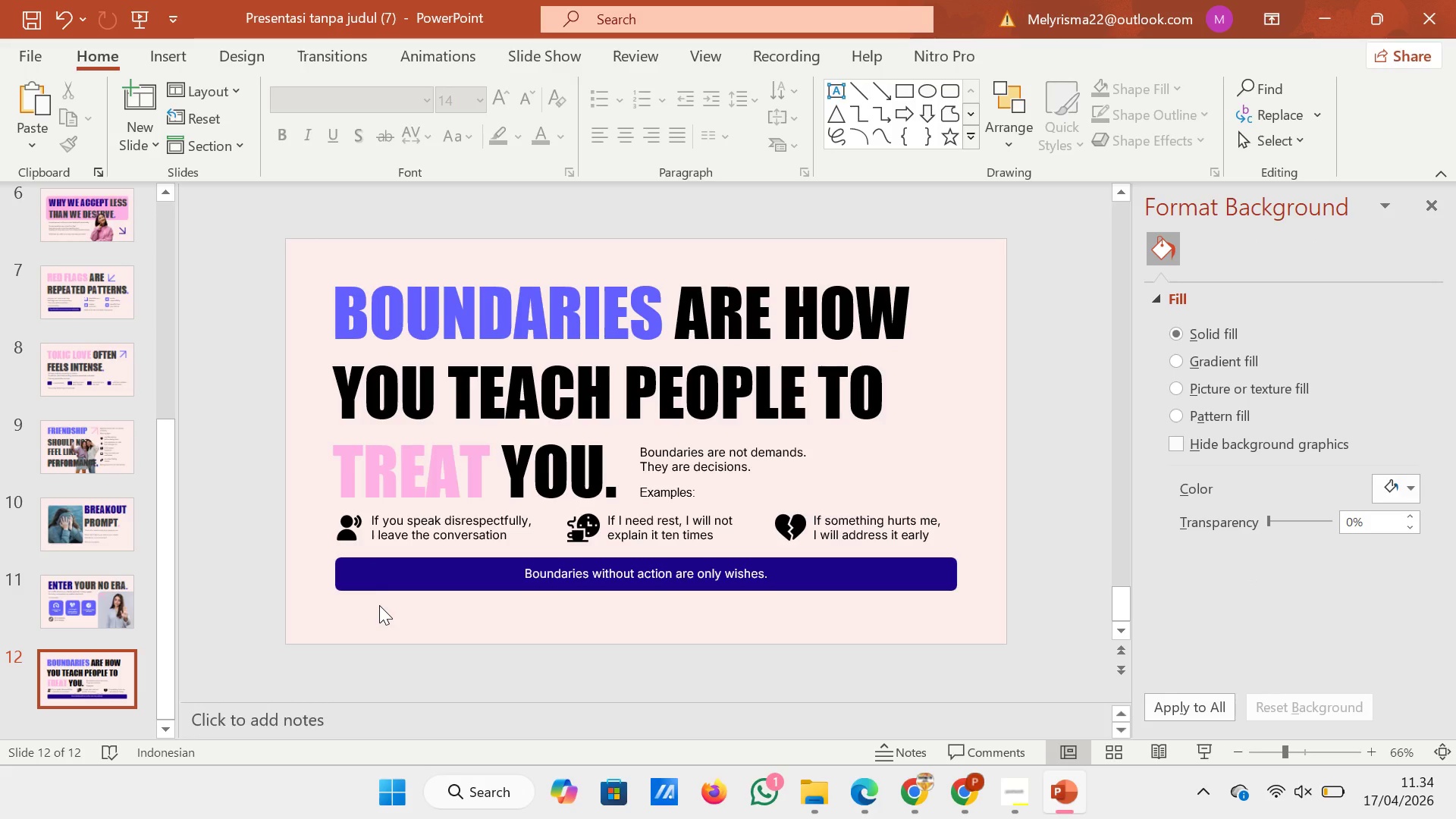 
mouse_move([102, 611])
 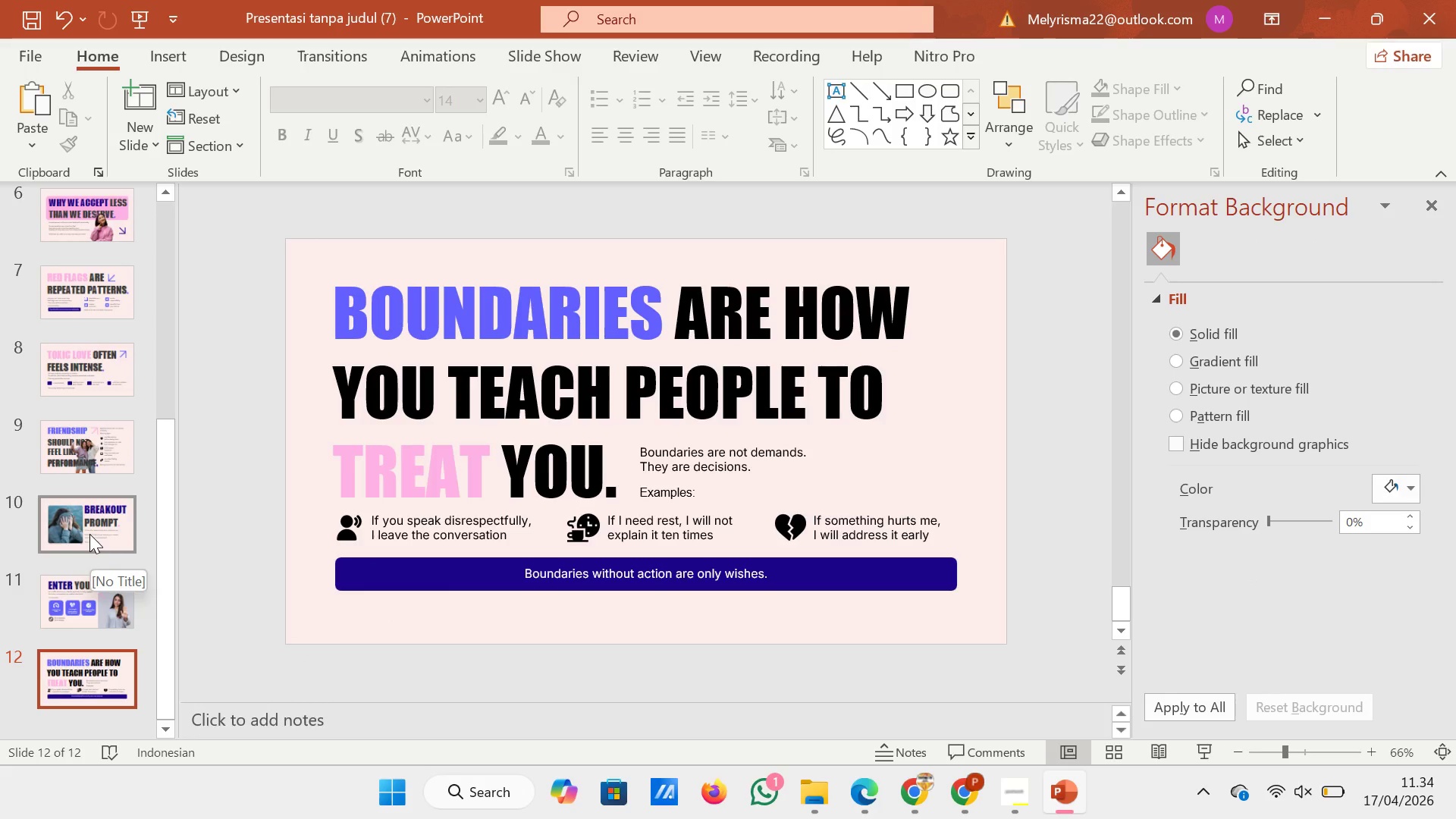 
left_click([89, 534])
 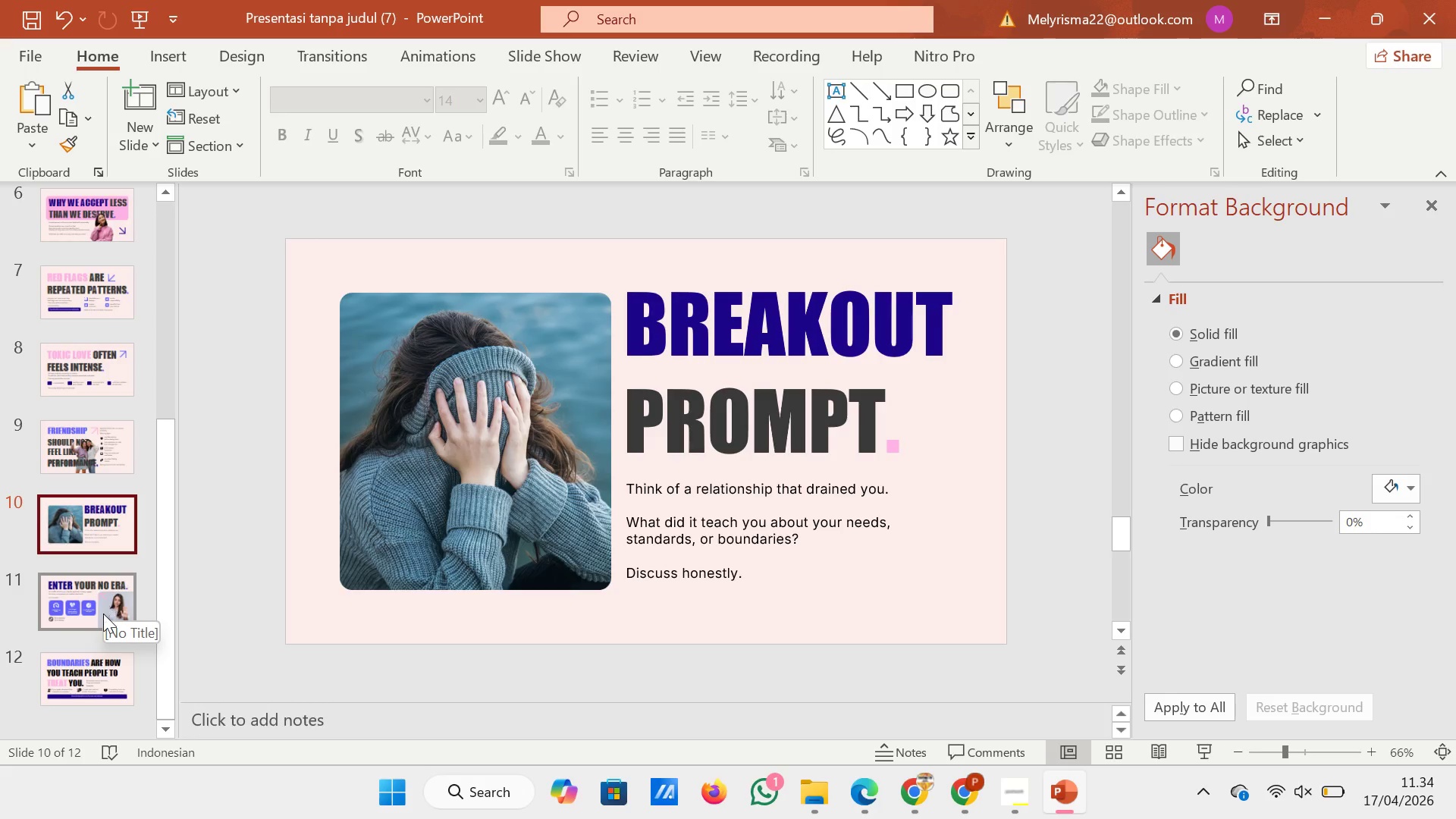 
left_click([98, 620])
 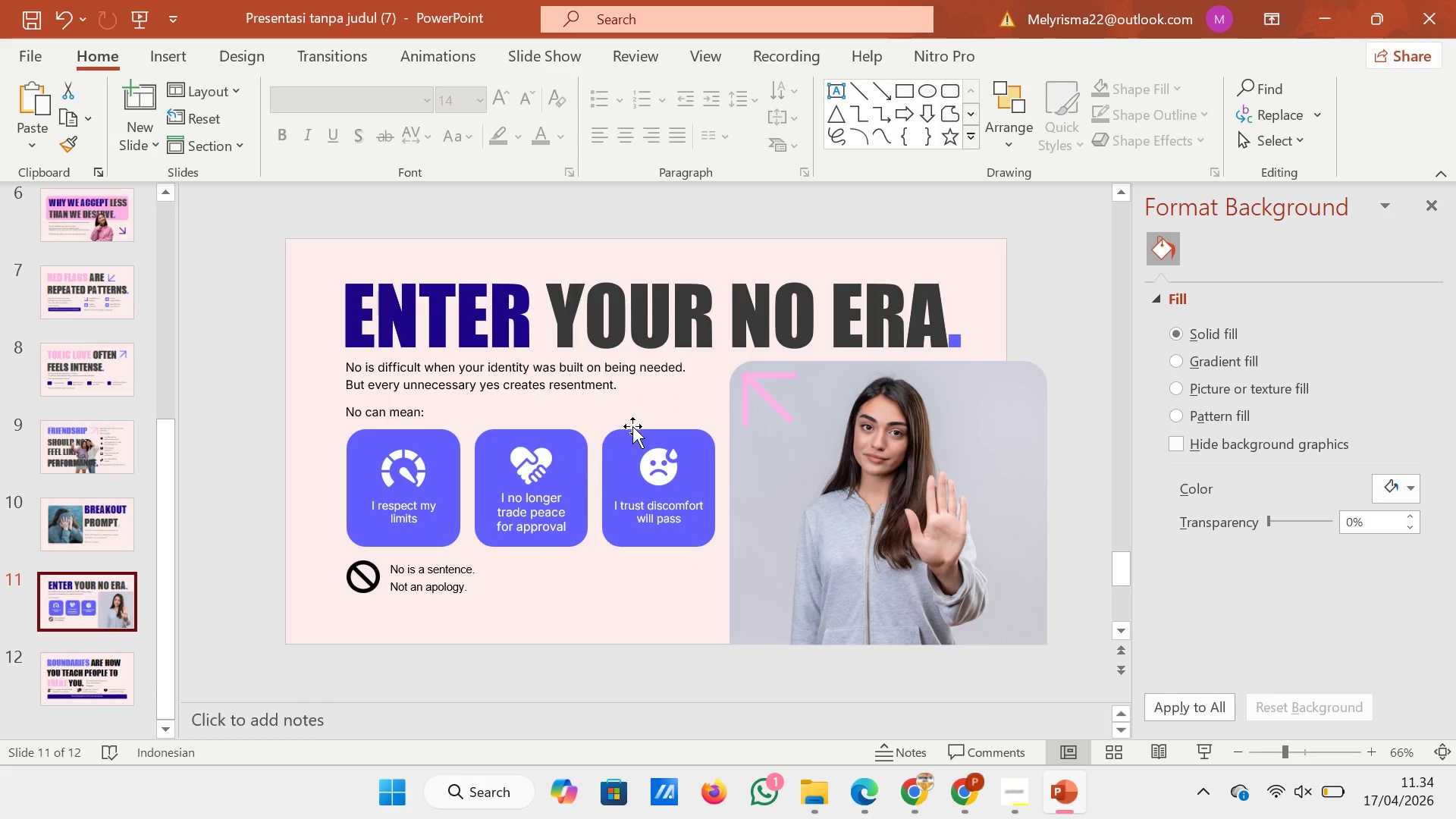 
left_click([759, 385])
 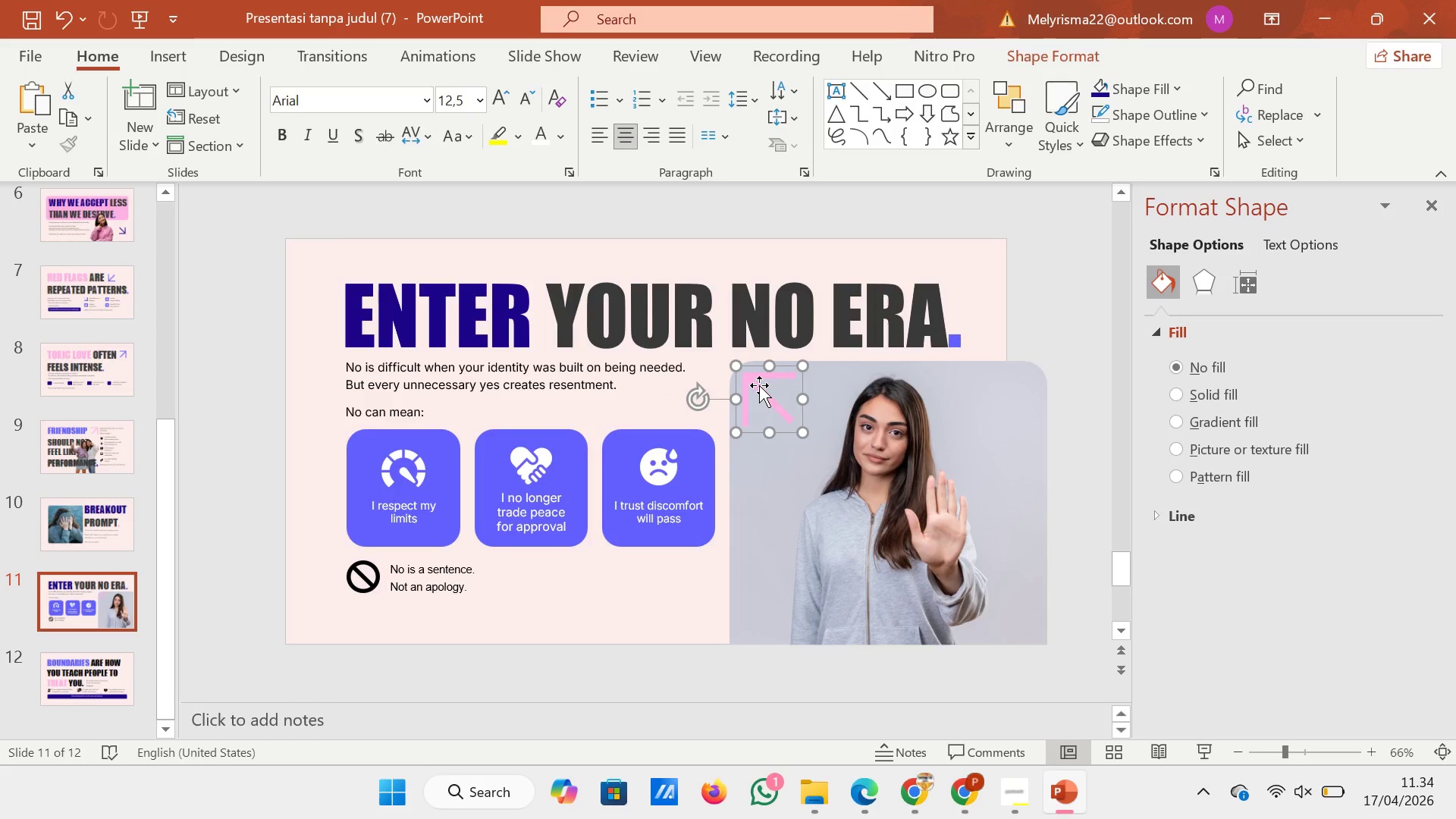 
key(Control+C)
 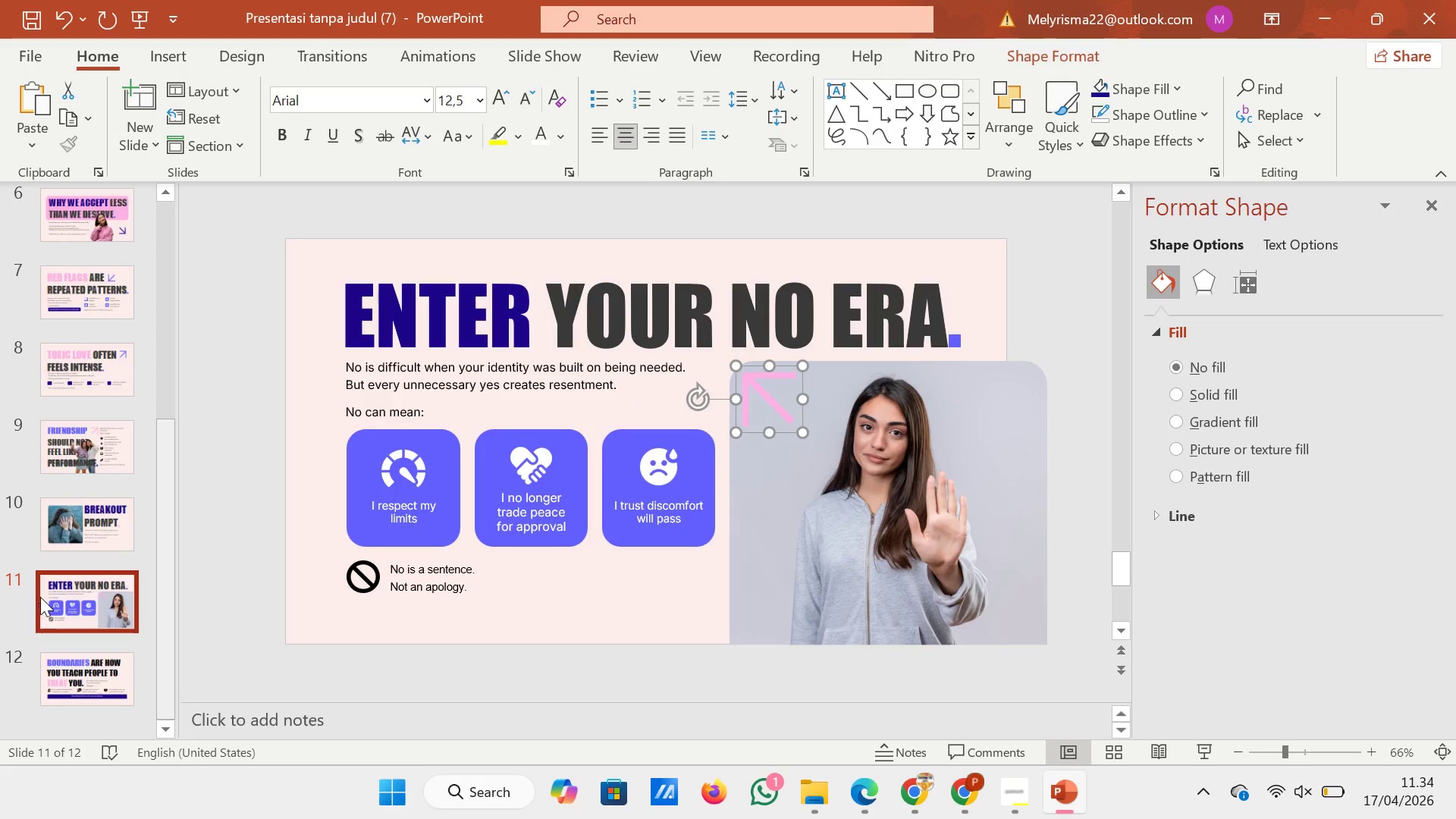 
left_click([40, 597])
 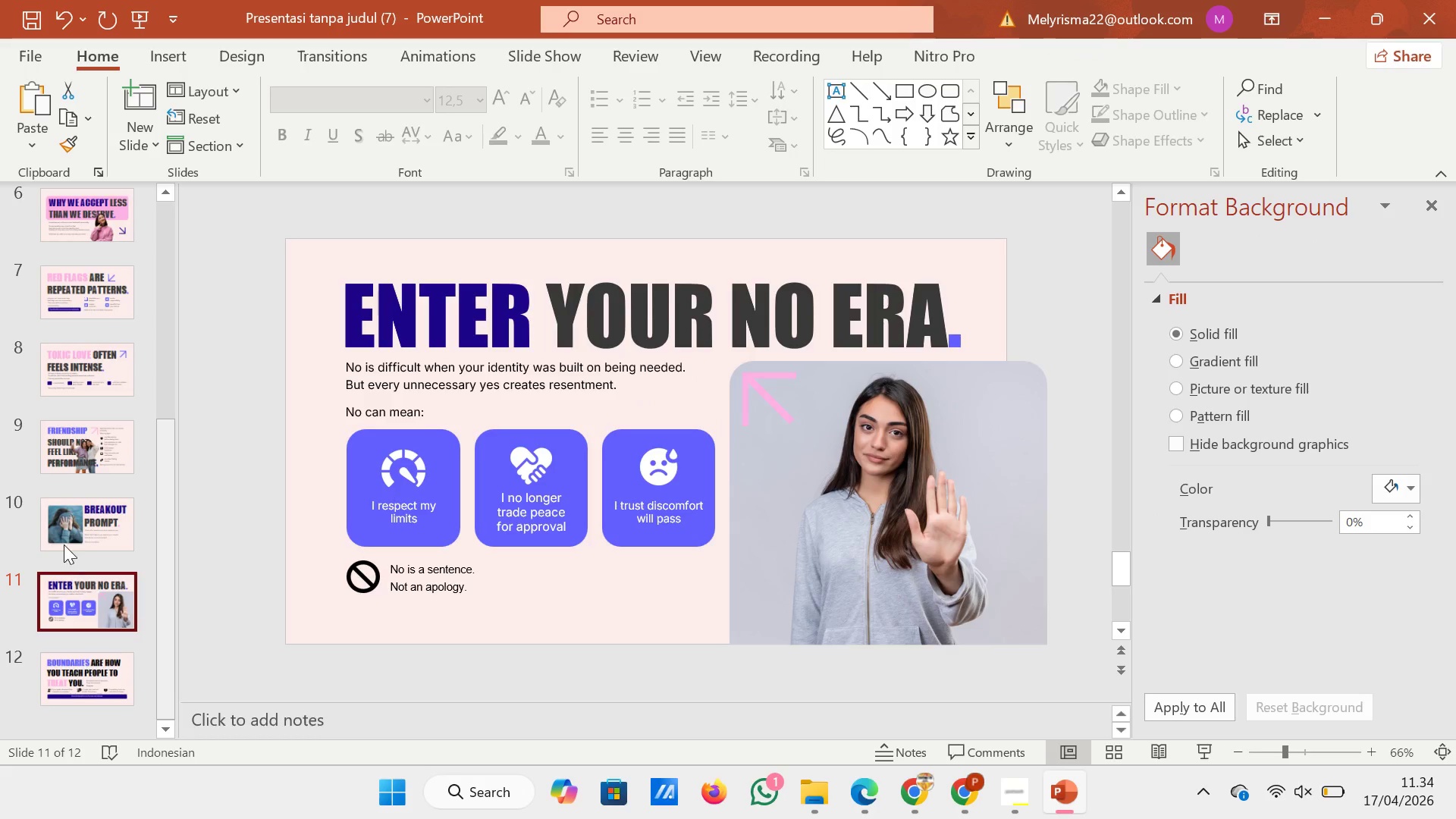 
left_click([66, 535])
 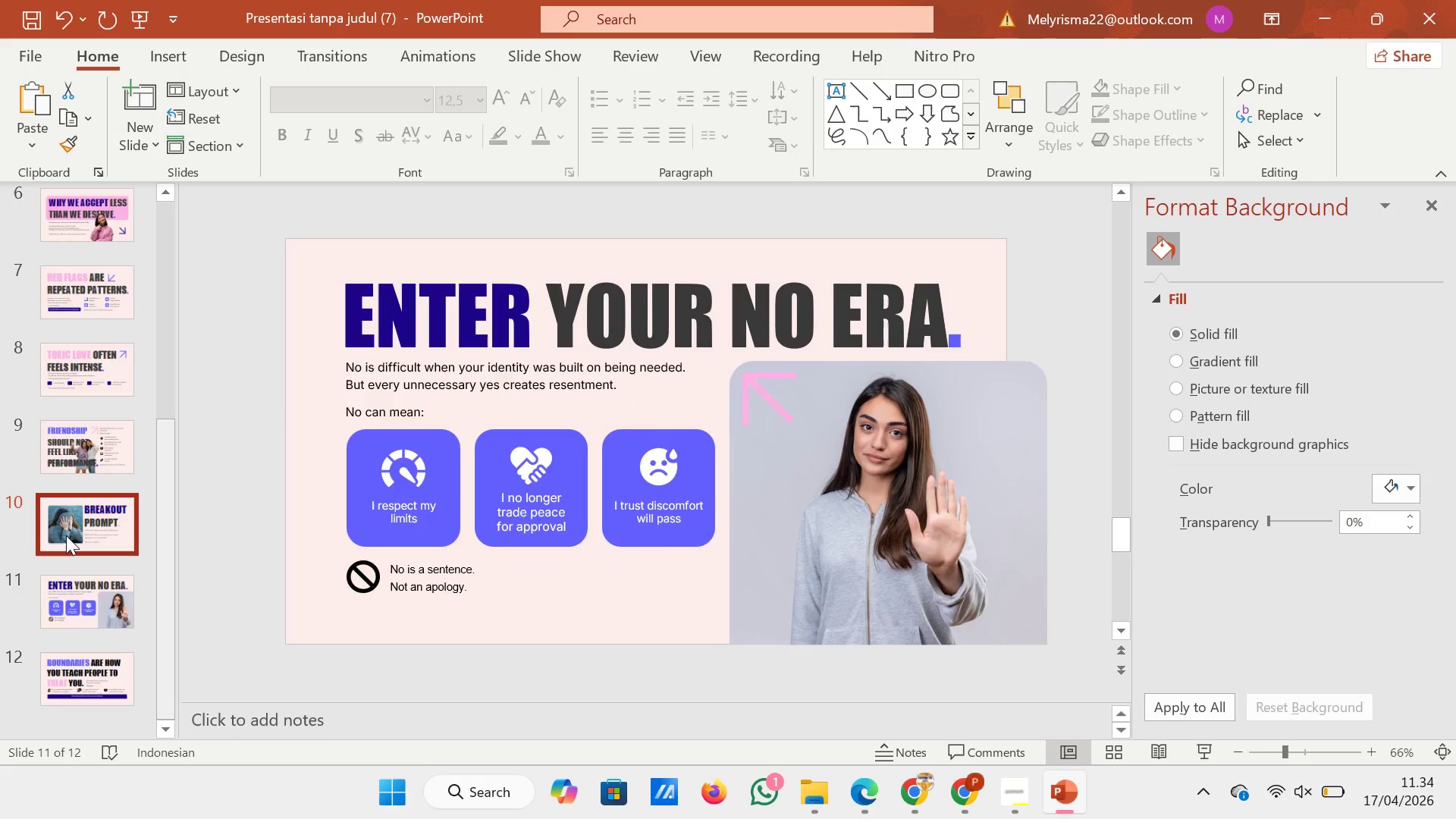 
key(Control+V)
 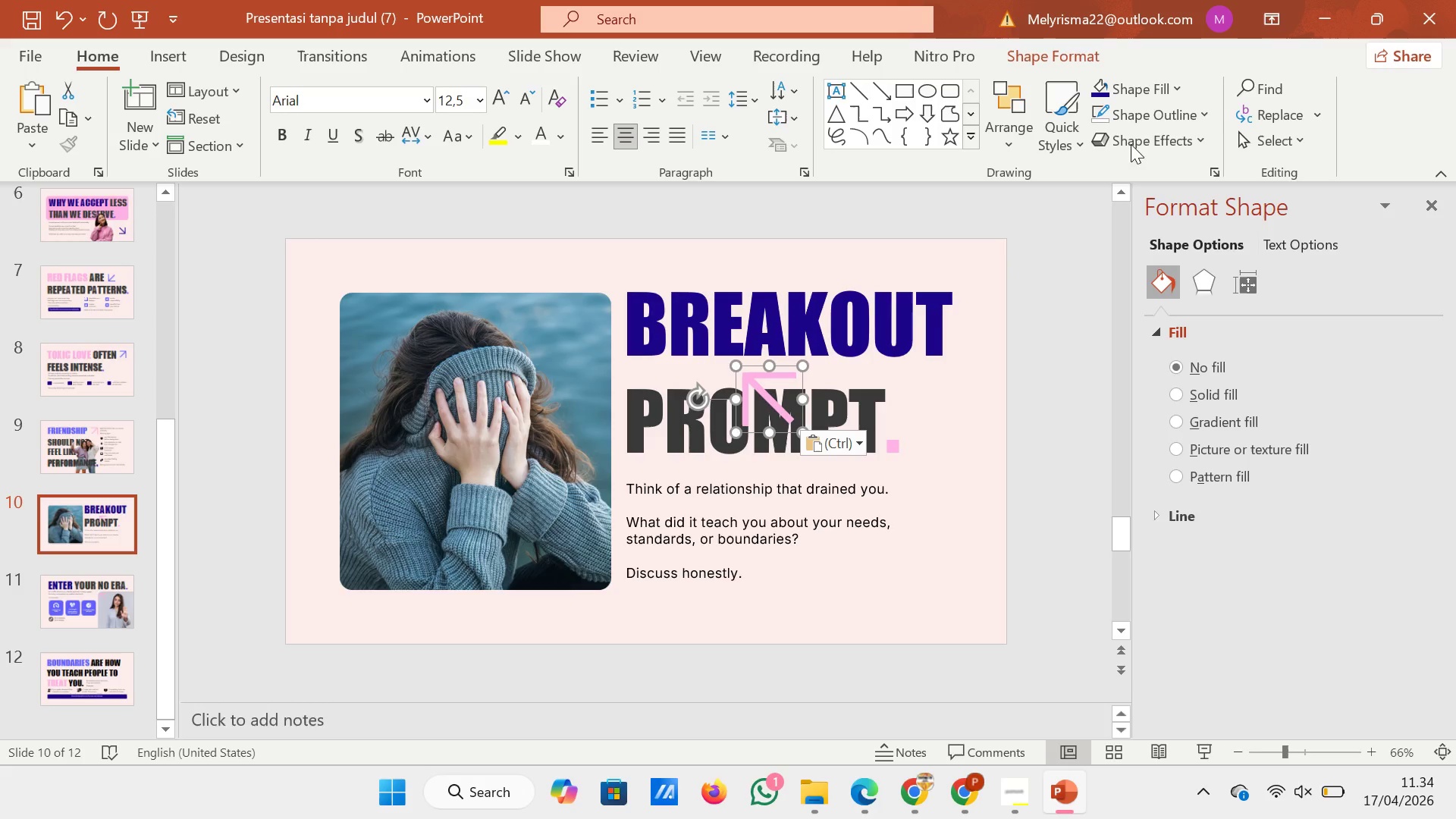 
left_click([1099, 65])
 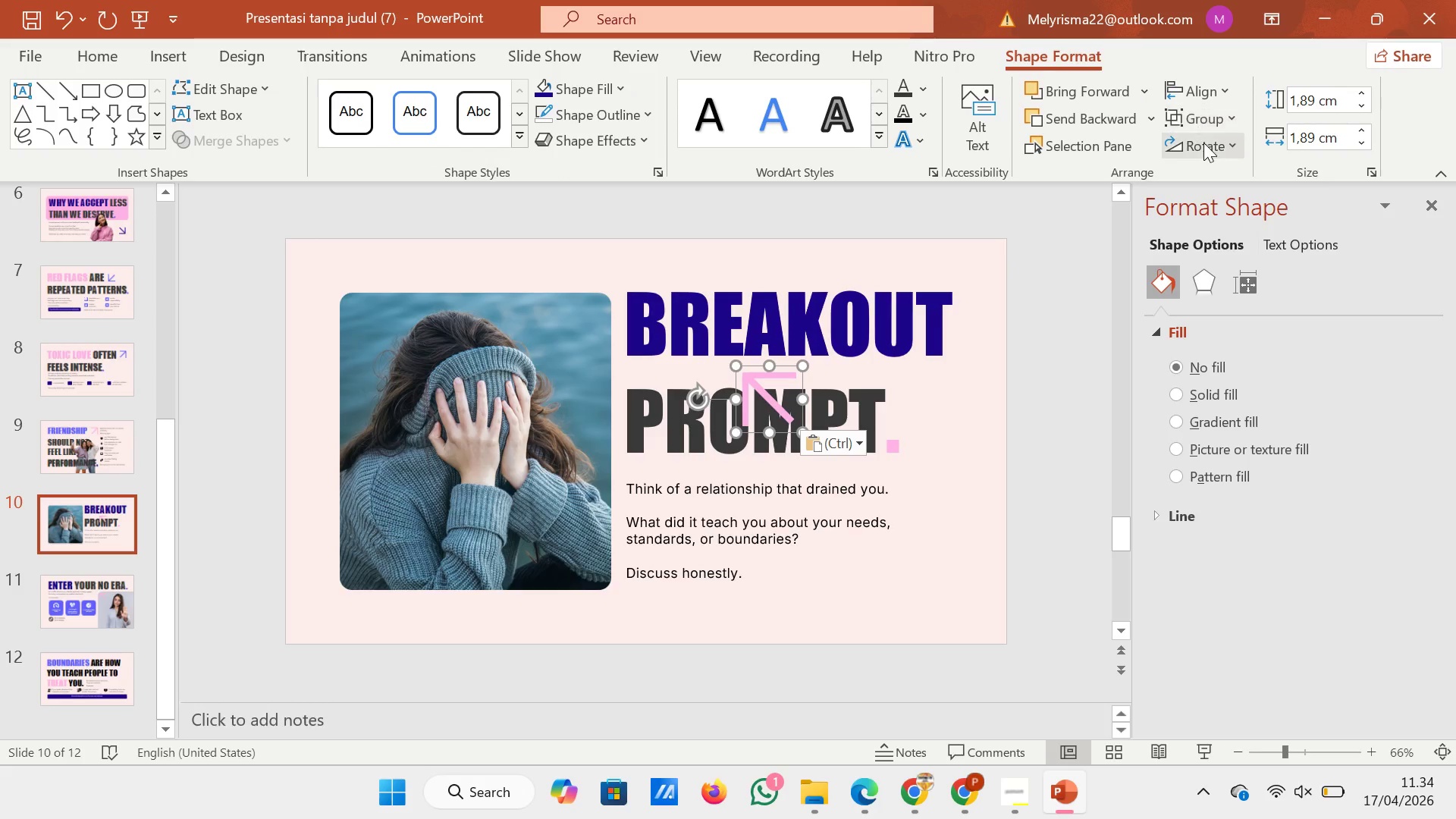 
left_click([1203, 148])
 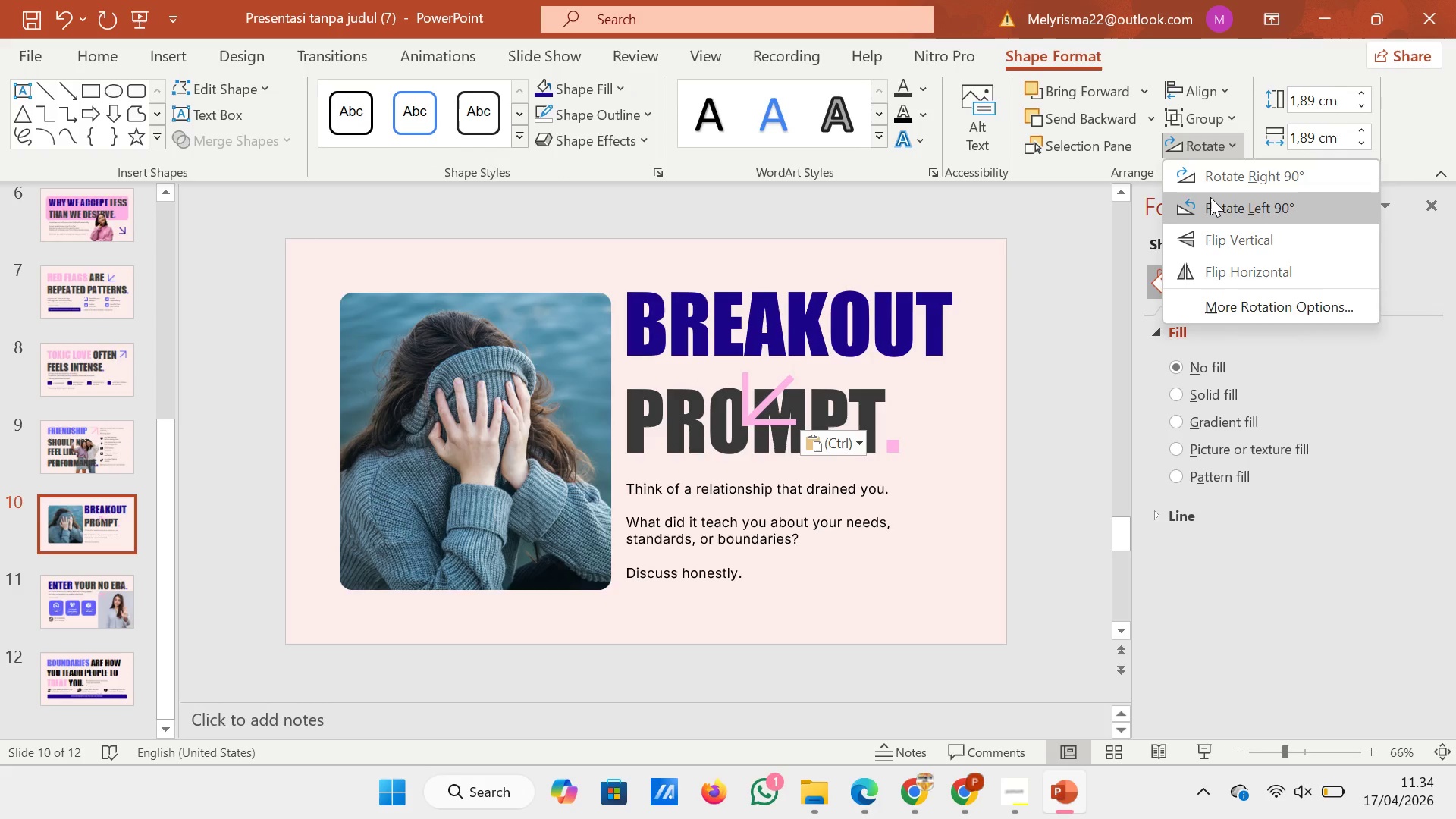 
left_click([1219, 179])
 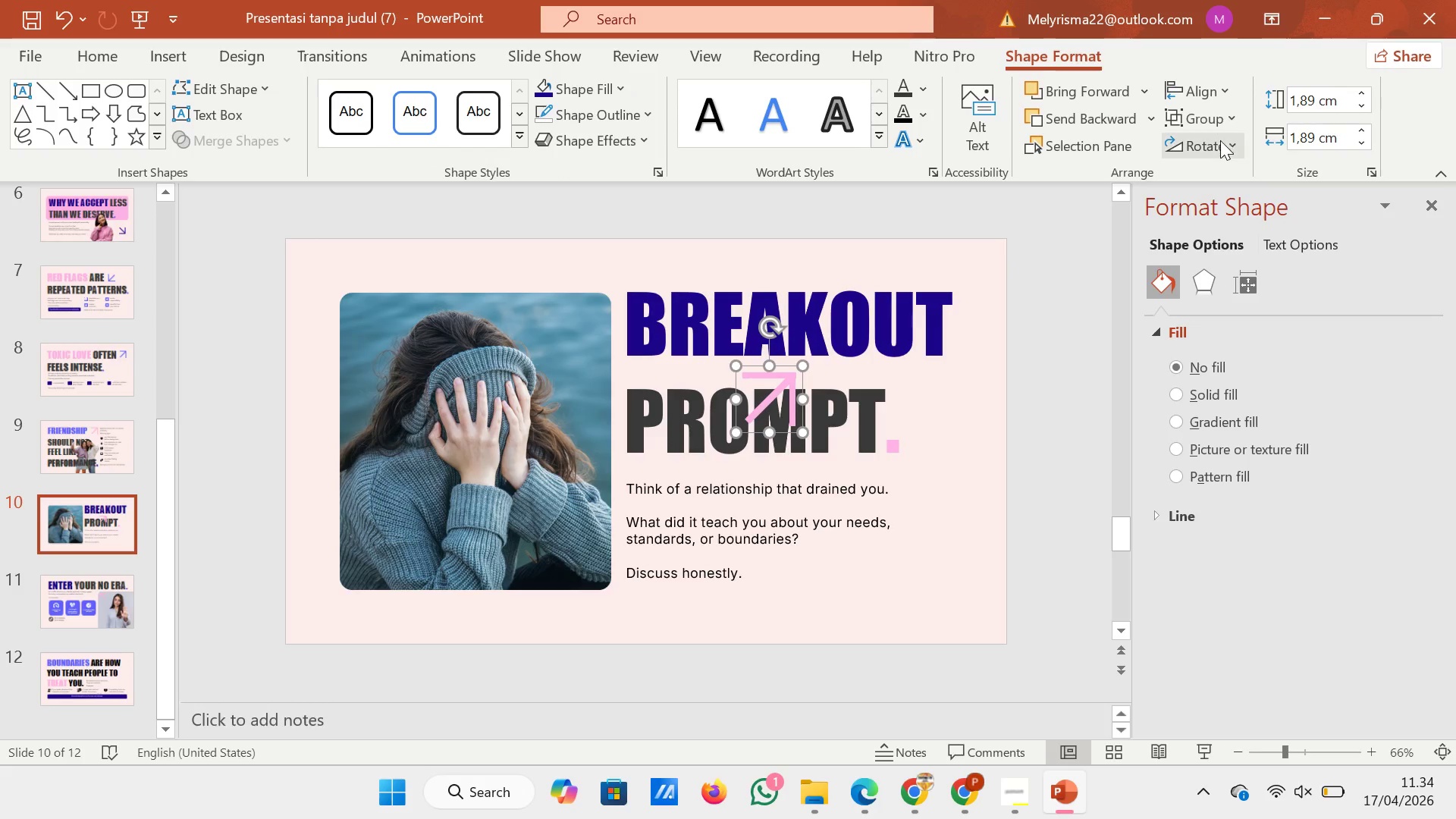 
left_click([1219, 148])
 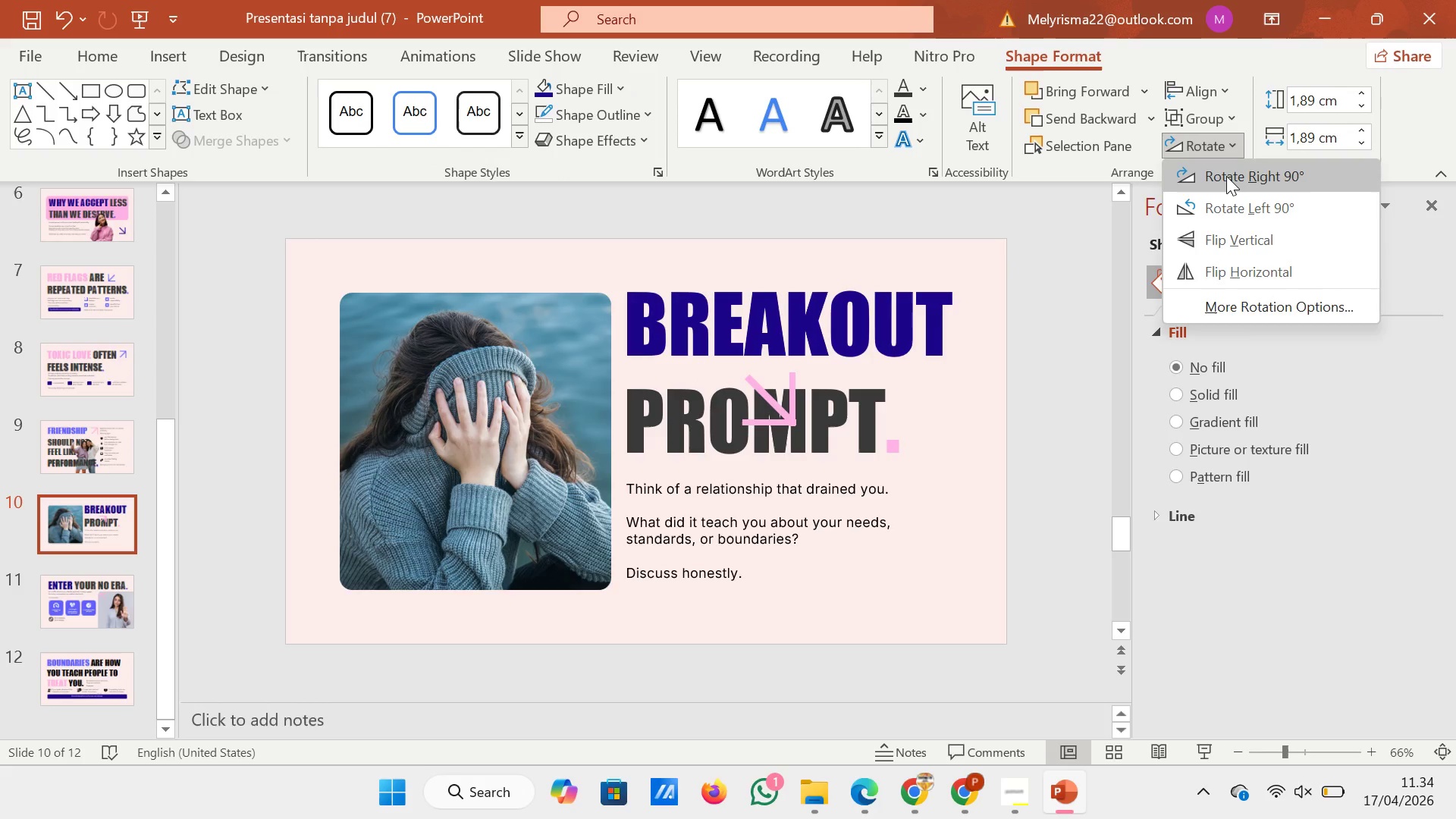 
left_click([1226, 176])
 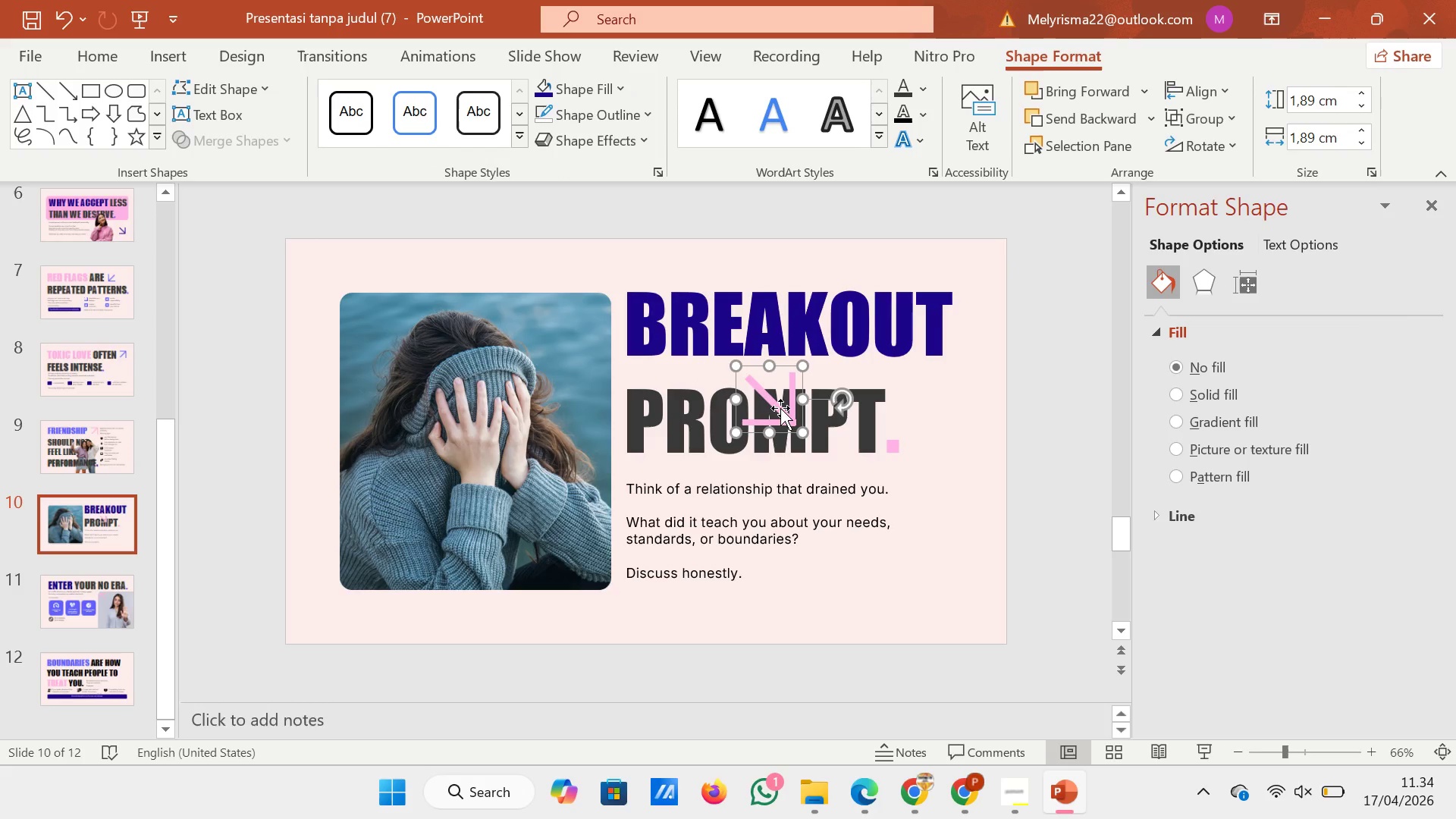 
left_click_drag(start_coordinate=[780, 408], to_coordinate=[930, 574])
 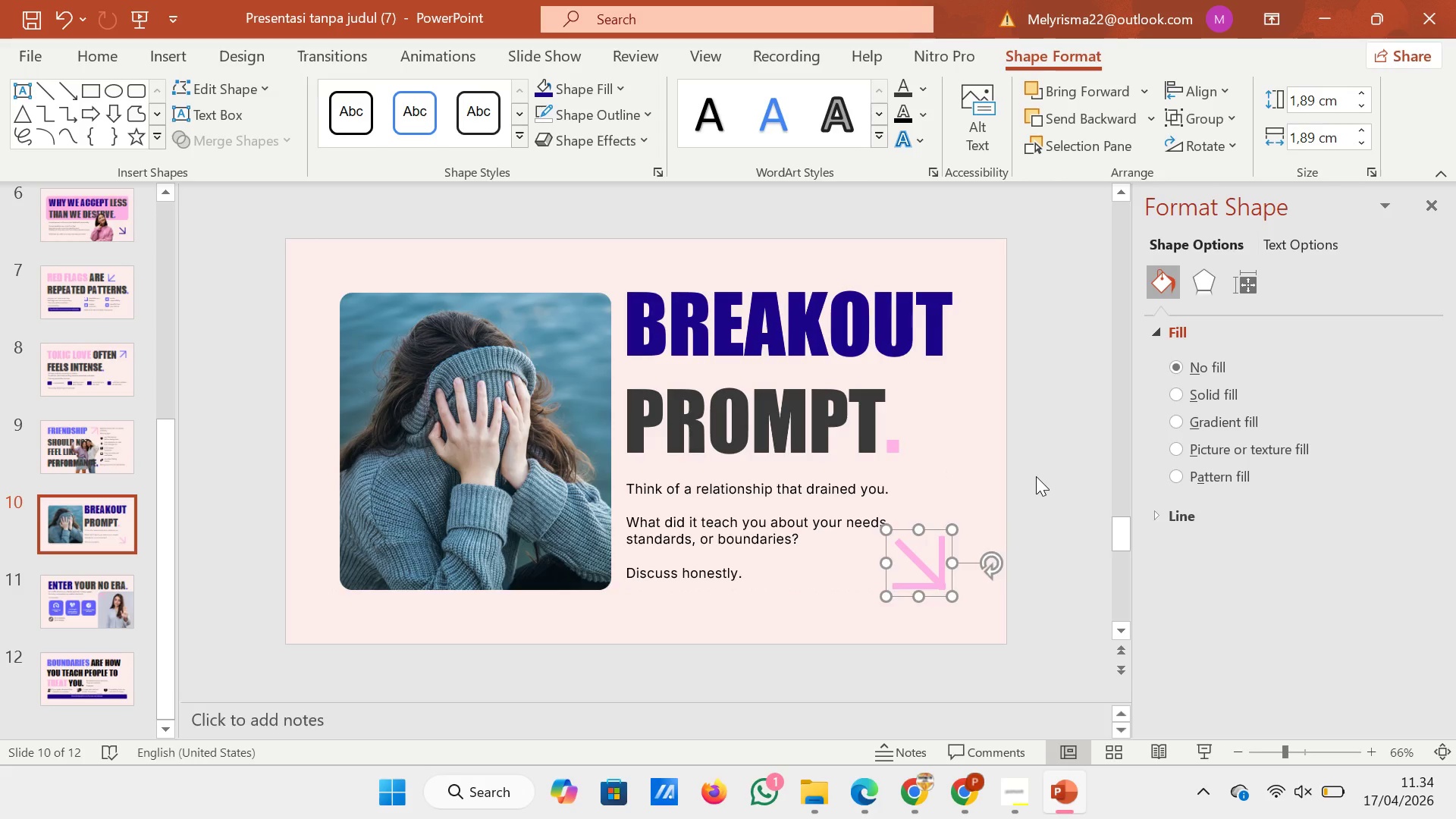 
left_click([1036, 476])
 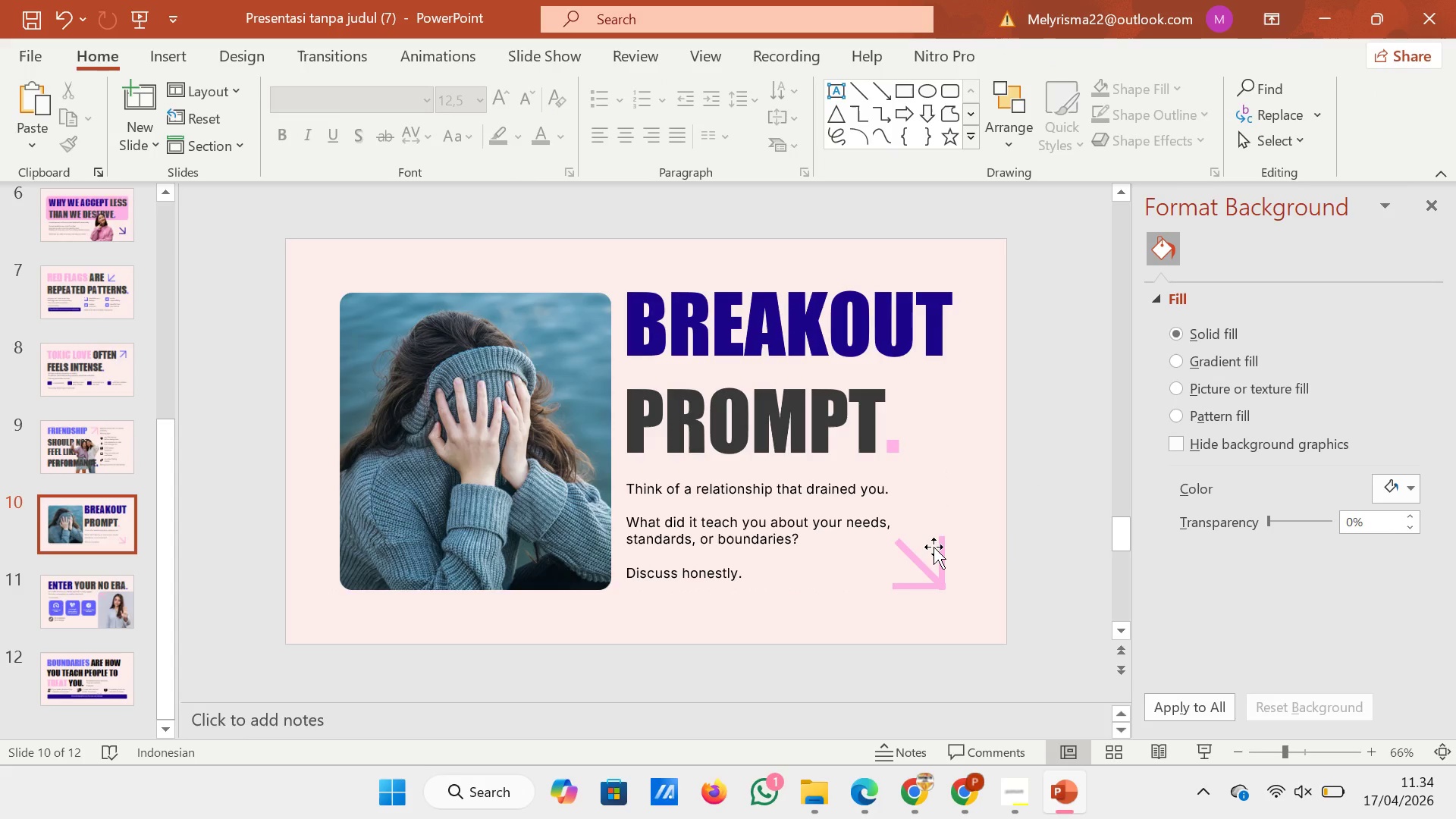 
left_click([934, 547])
 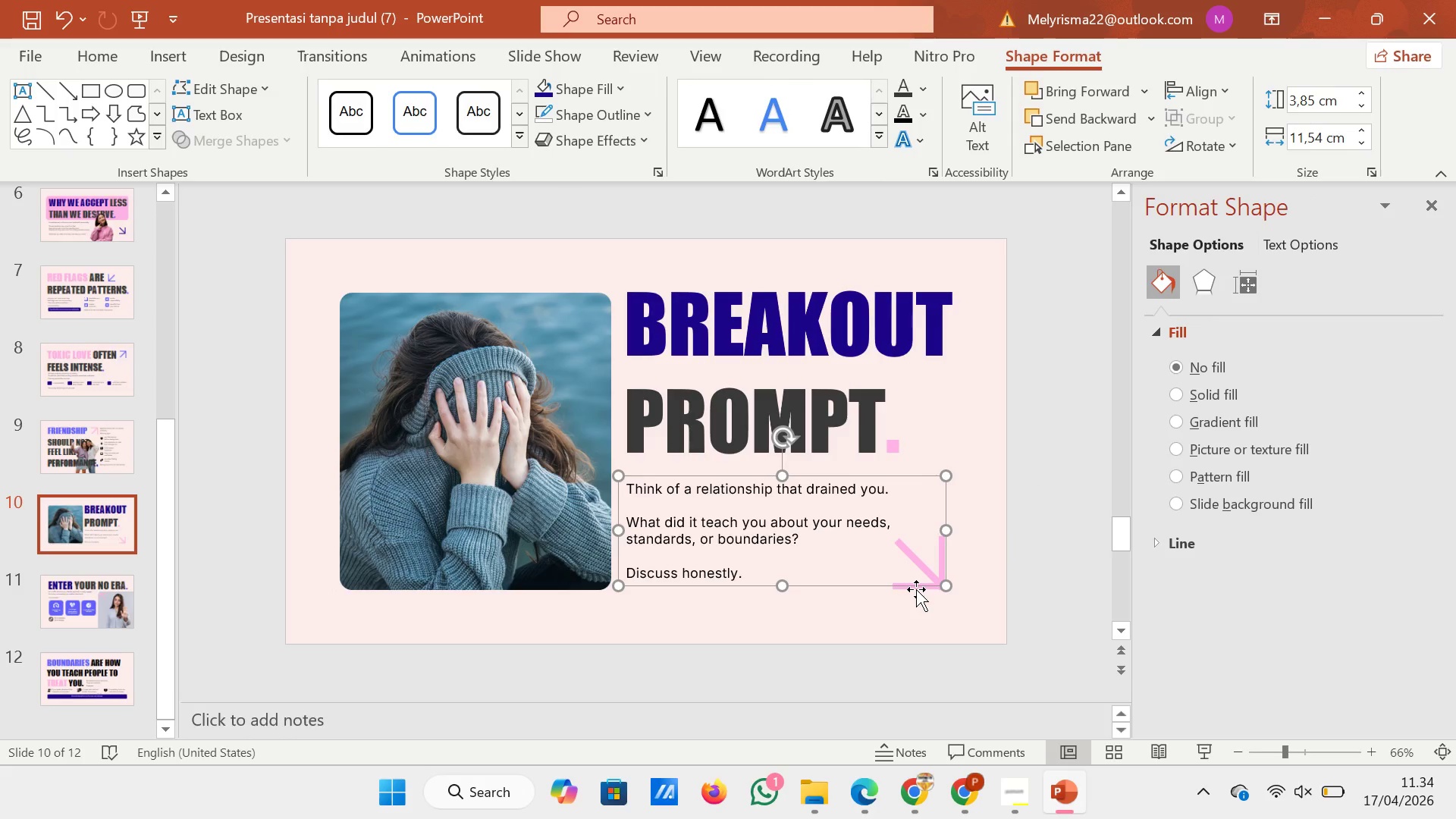 
left_click([916, 590])
 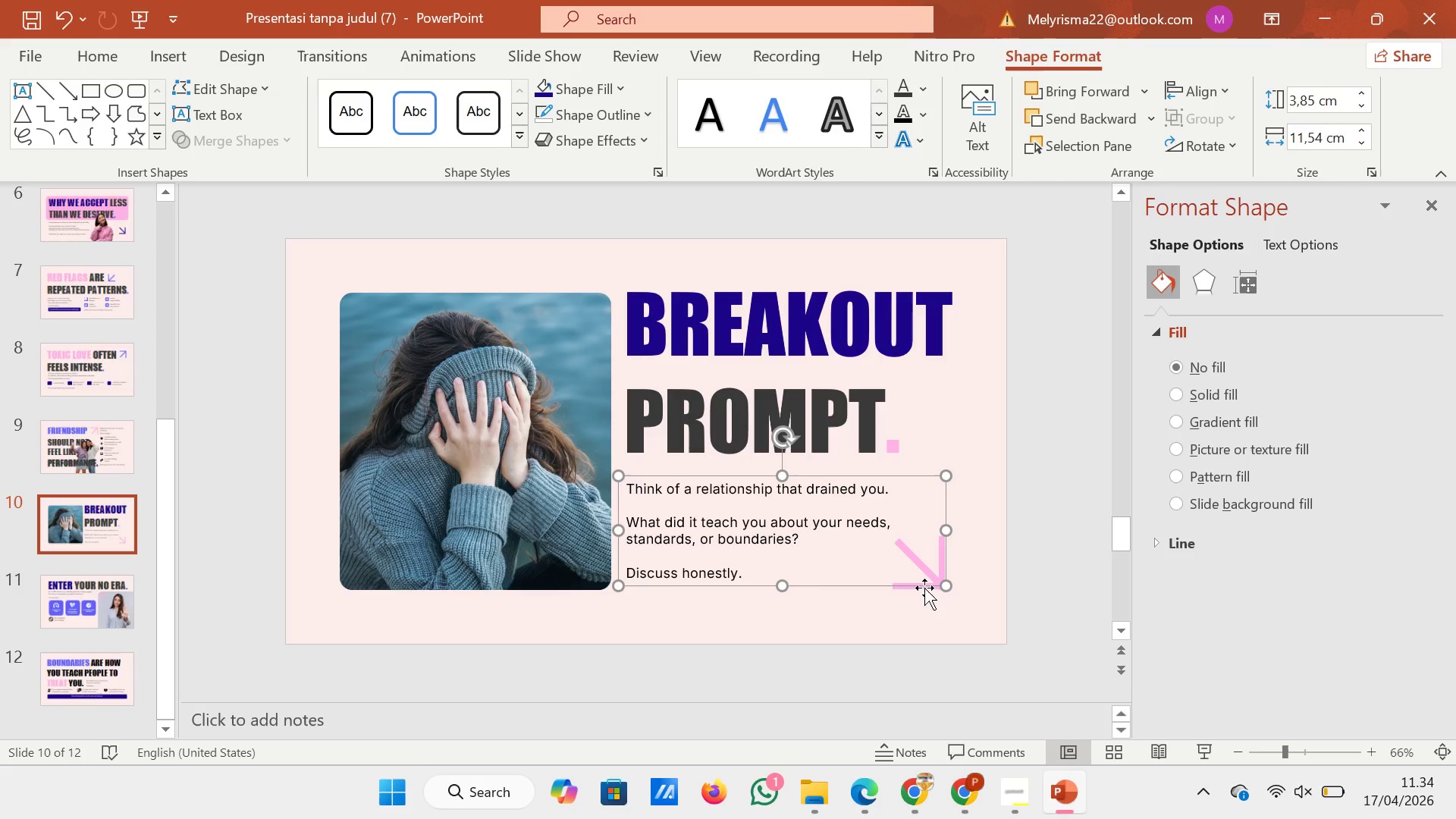 
left_click([925, 587])
 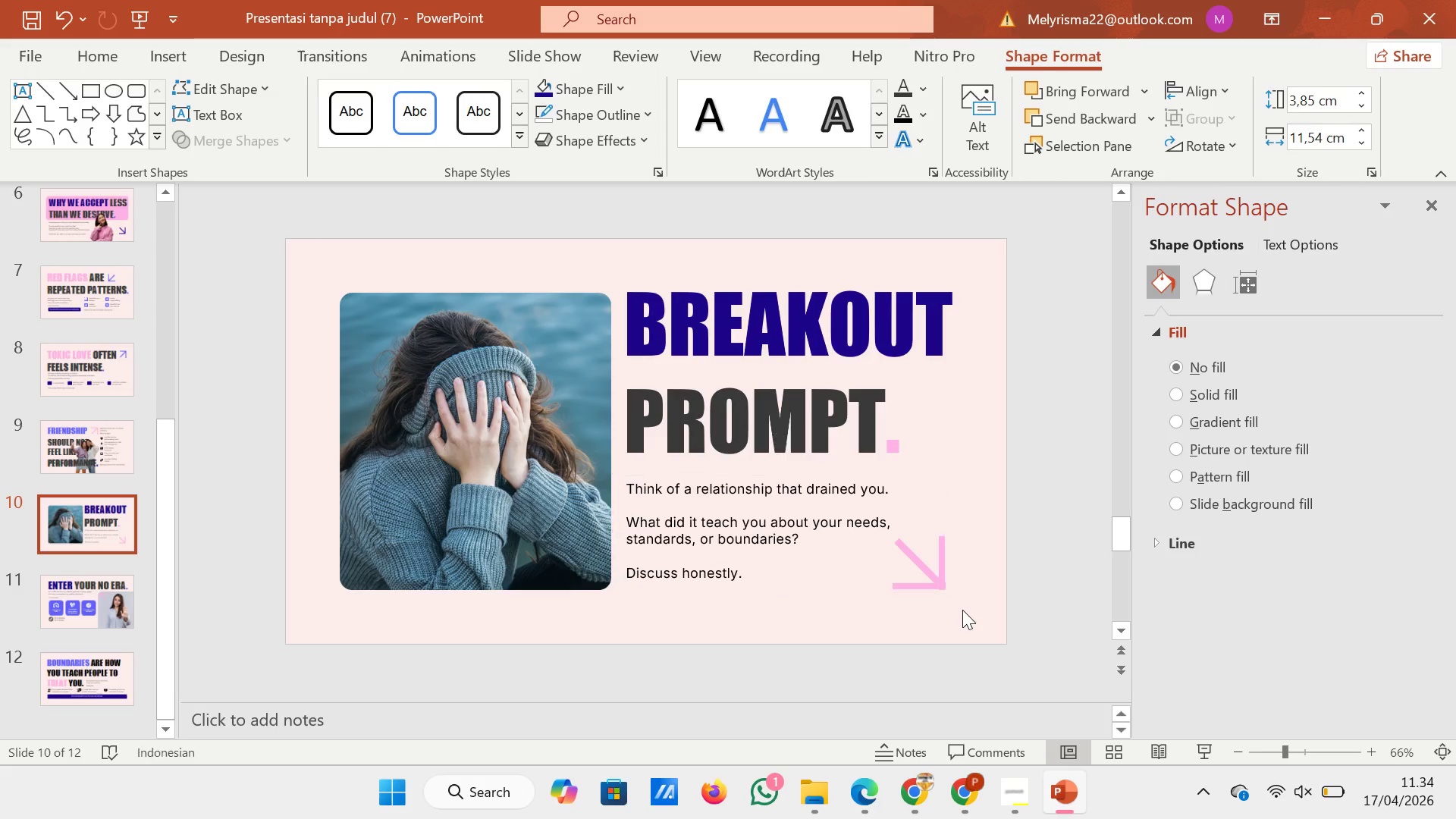 
left_click([962, 610])
 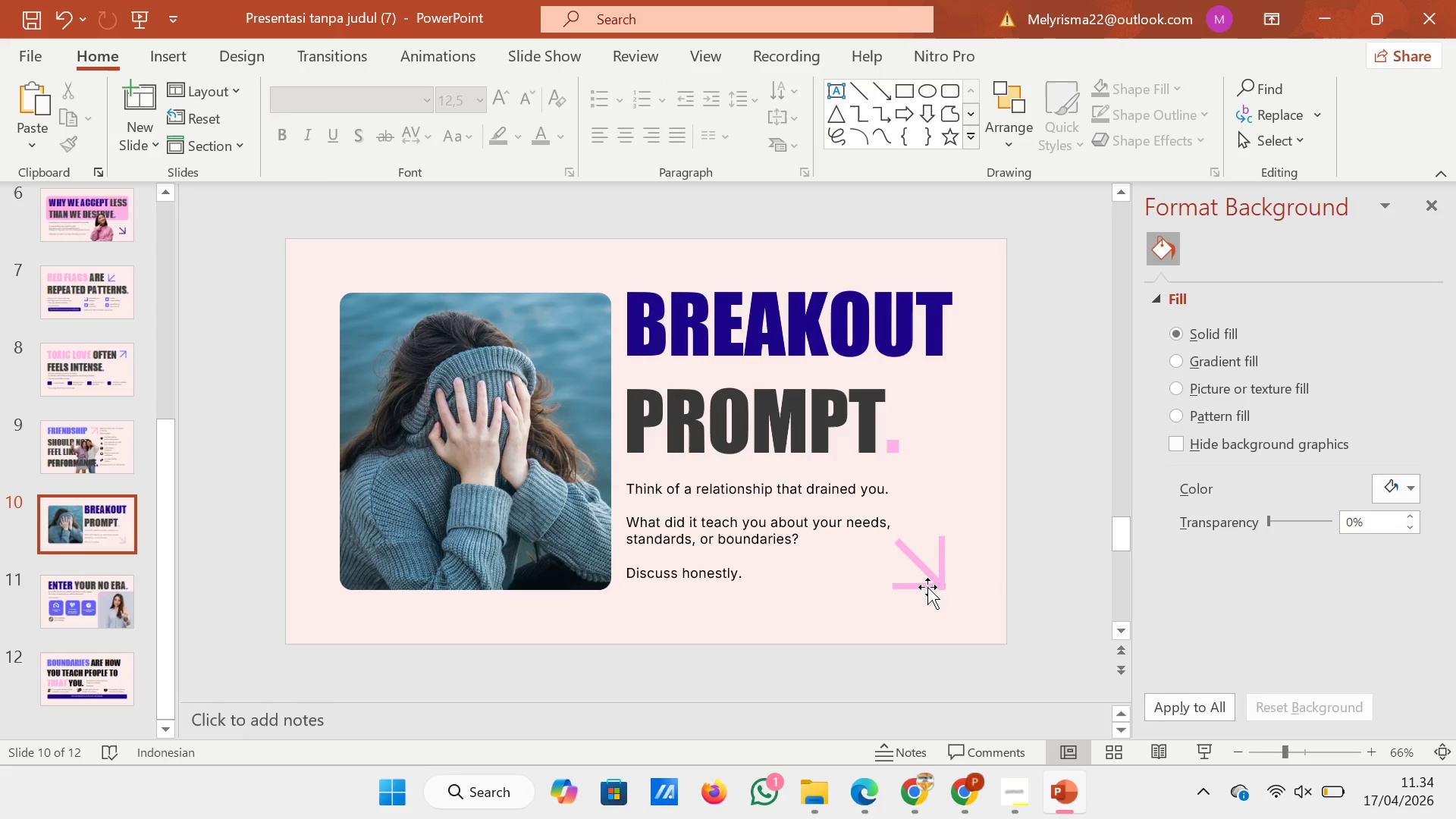 
left_click([927, 587])
 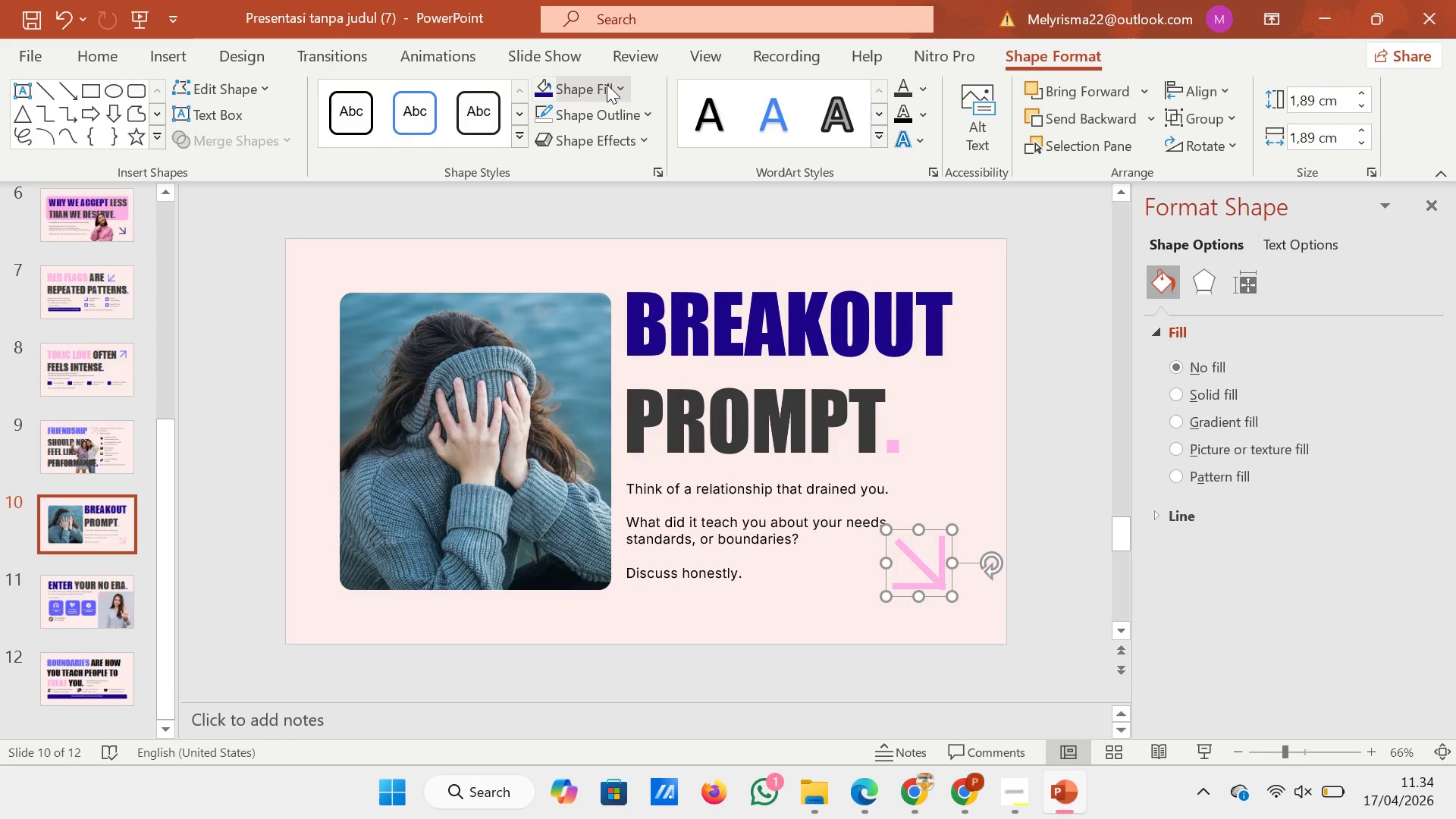 
left_click([607, 84])
 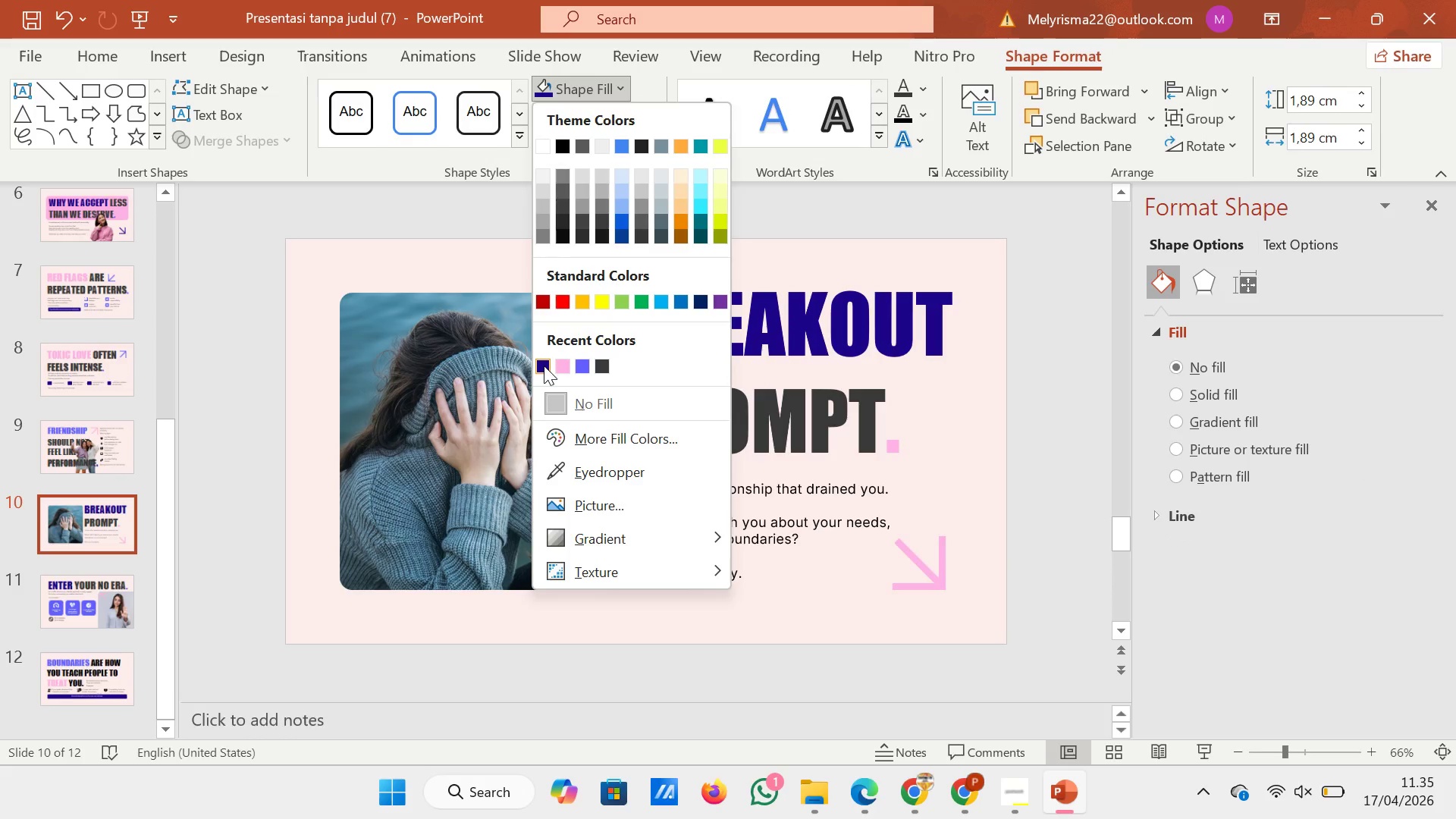 
left_click([544, 366])
 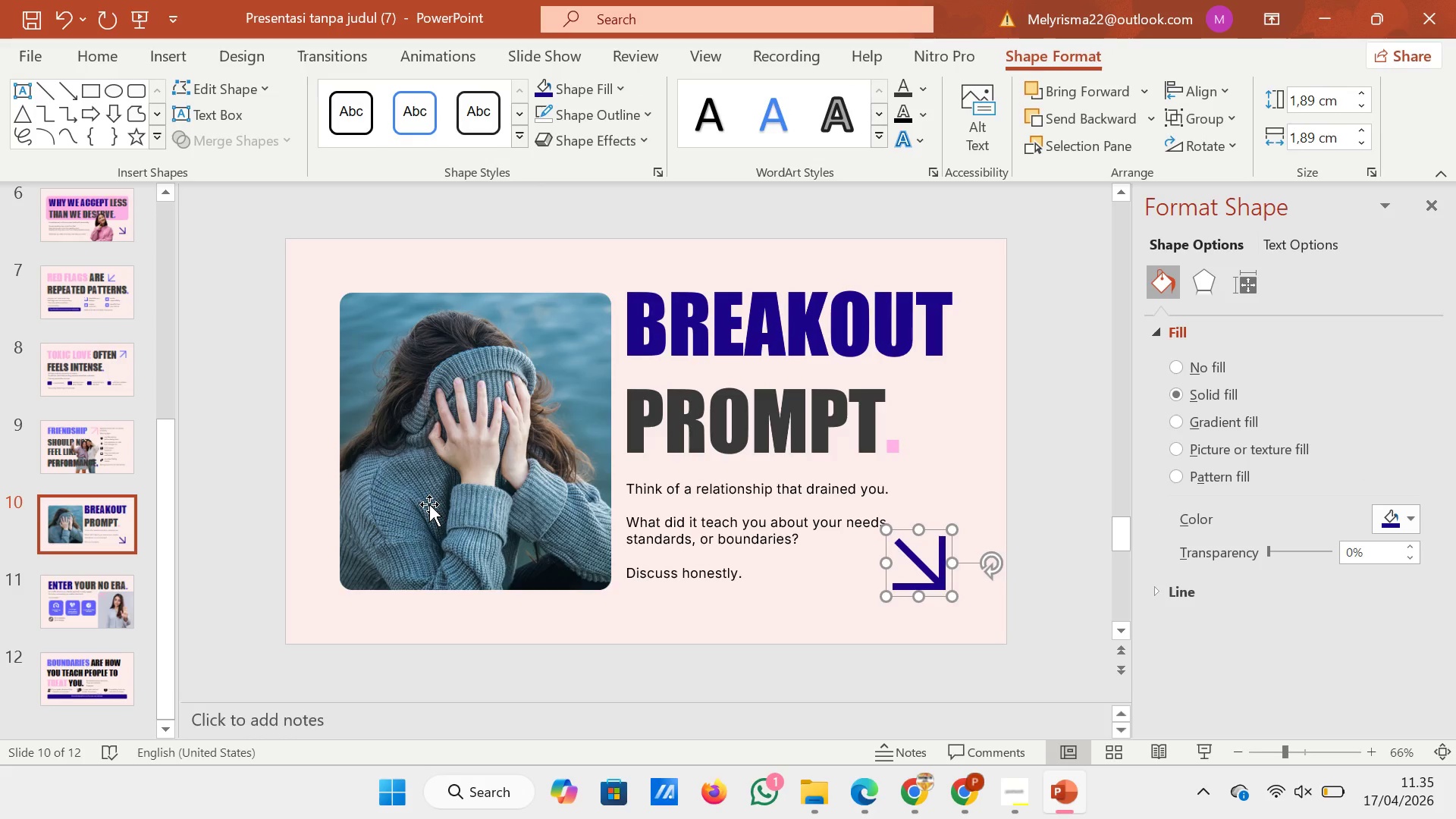 
key(Control+C)
 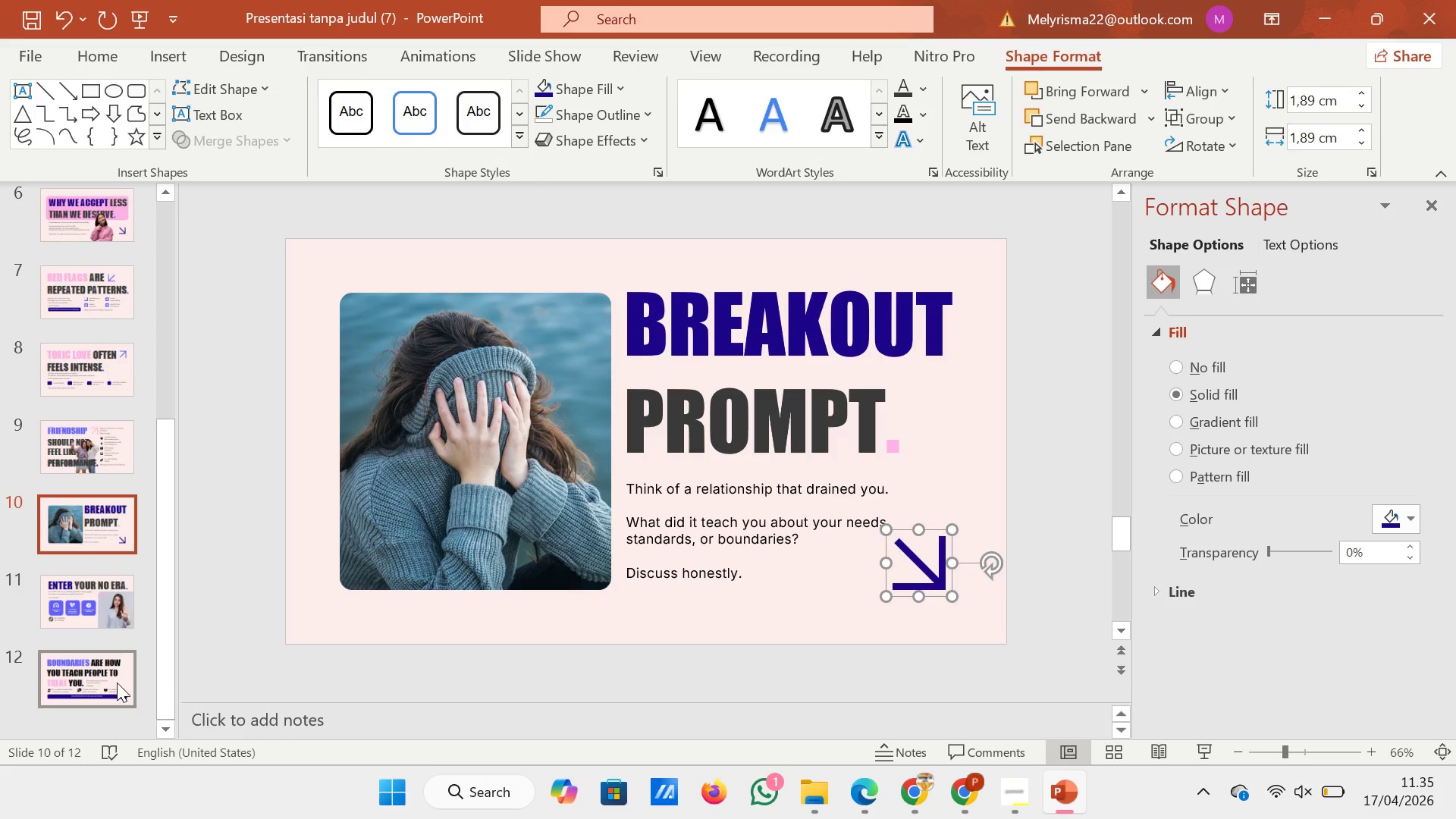 
left_click([117, 682])
 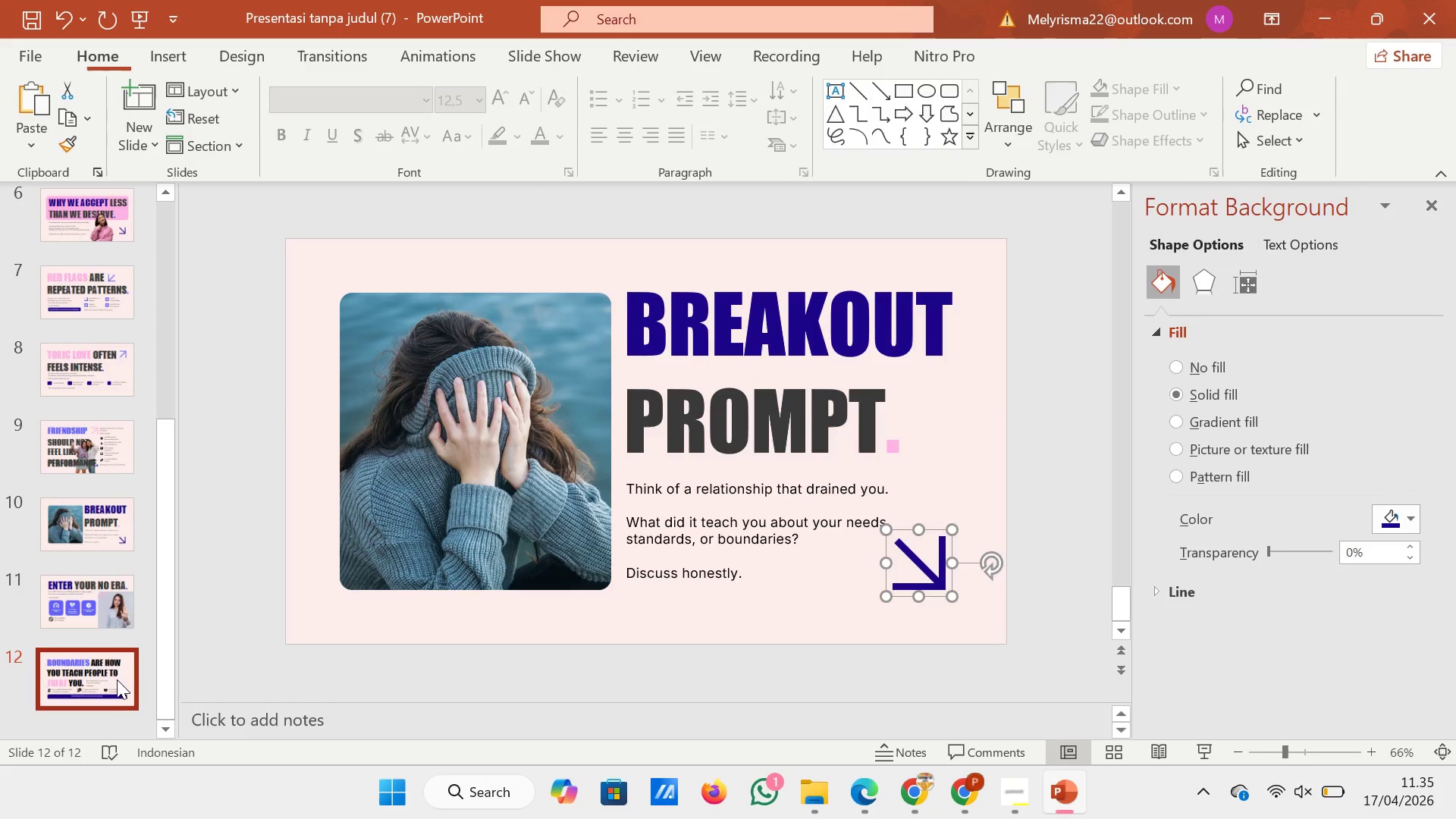 
key(Control+V)
 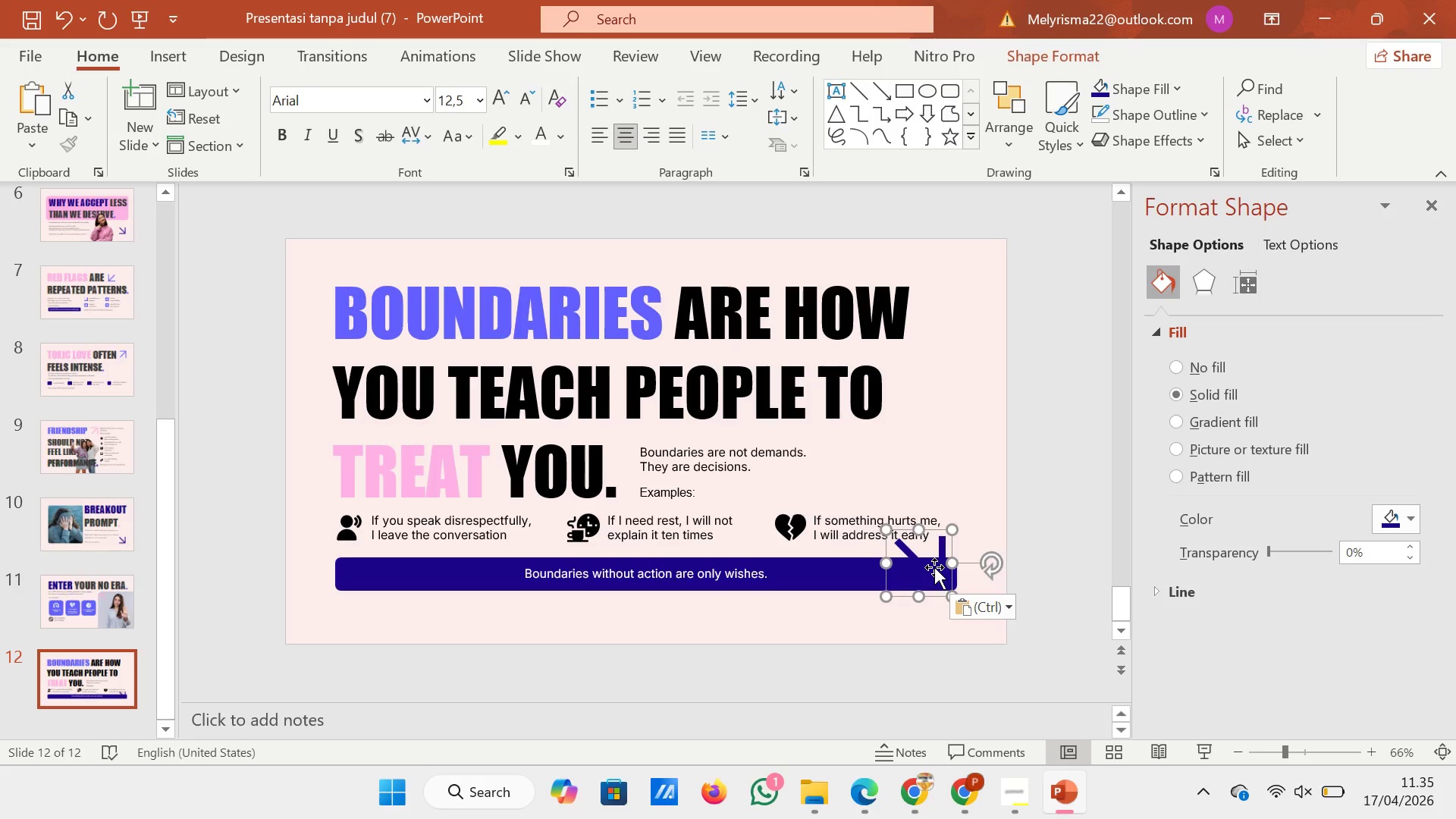 
left_click_drag(start_coordinate=[934, 567], to_coordinate=[896, 442])
 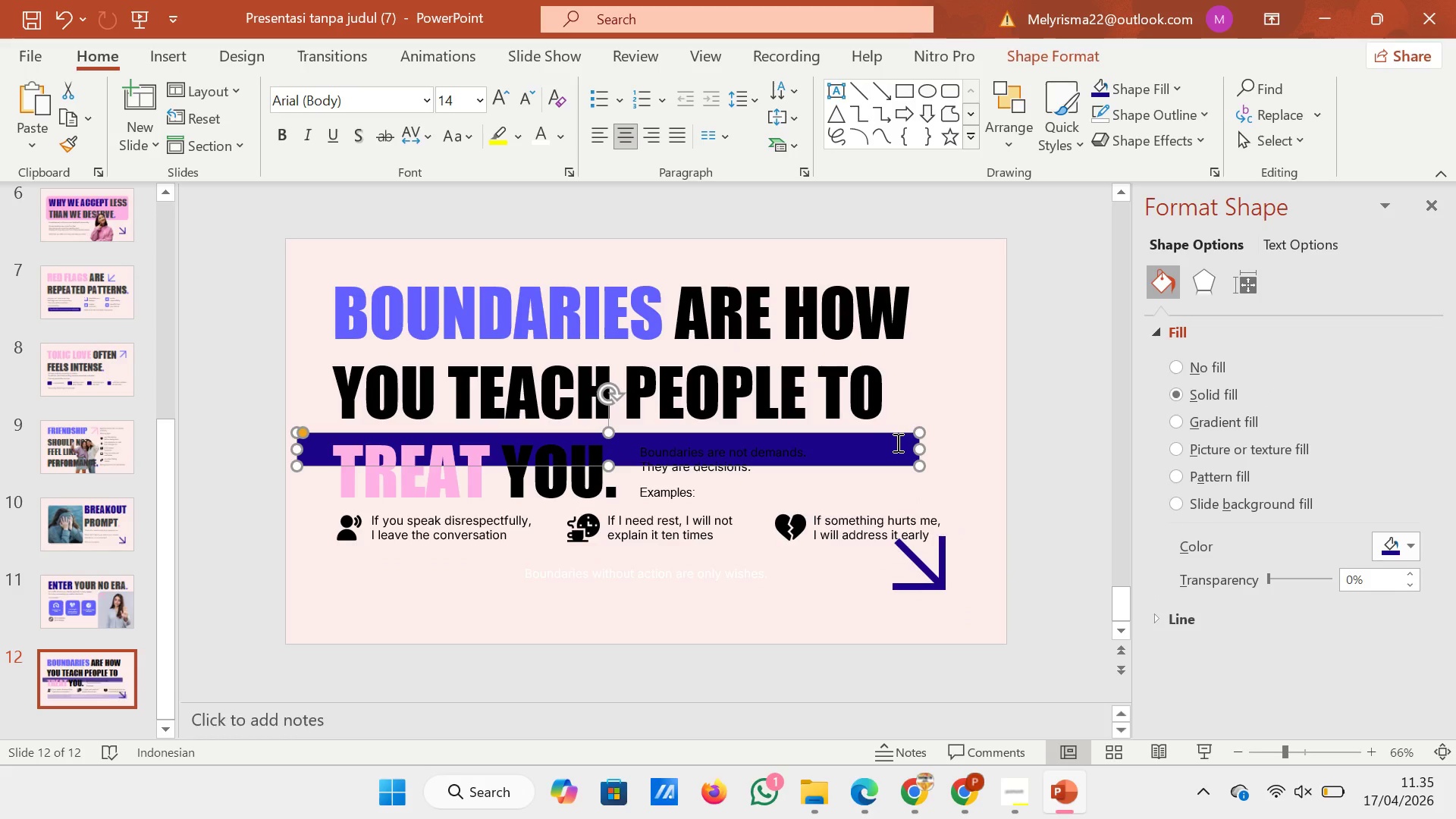 
key(Control+Z)
 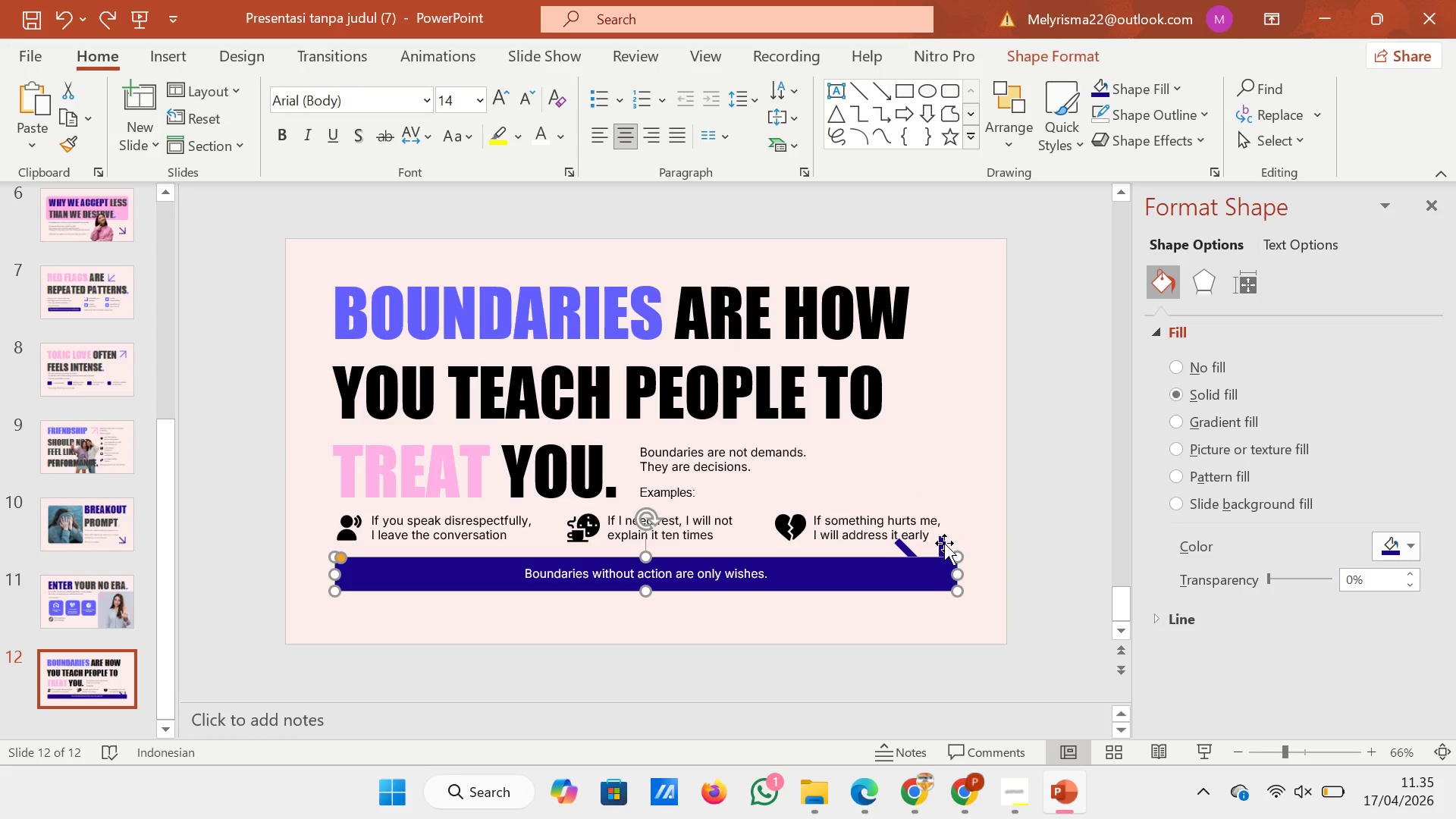 
left_click([944, 542])
 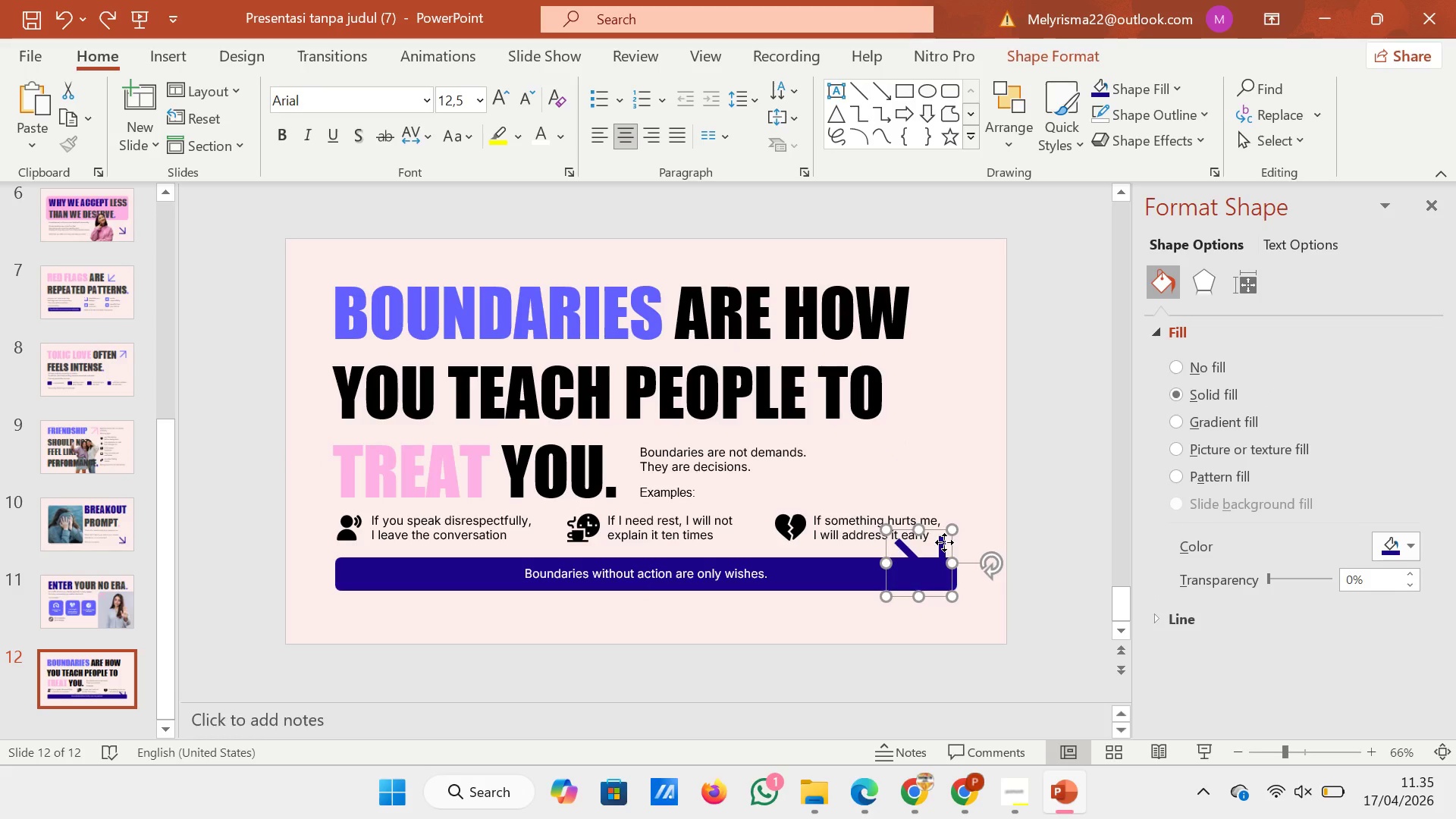 
left_click_drag(start_coordinate=[944, 542], to_coordinate=[946, 442])
 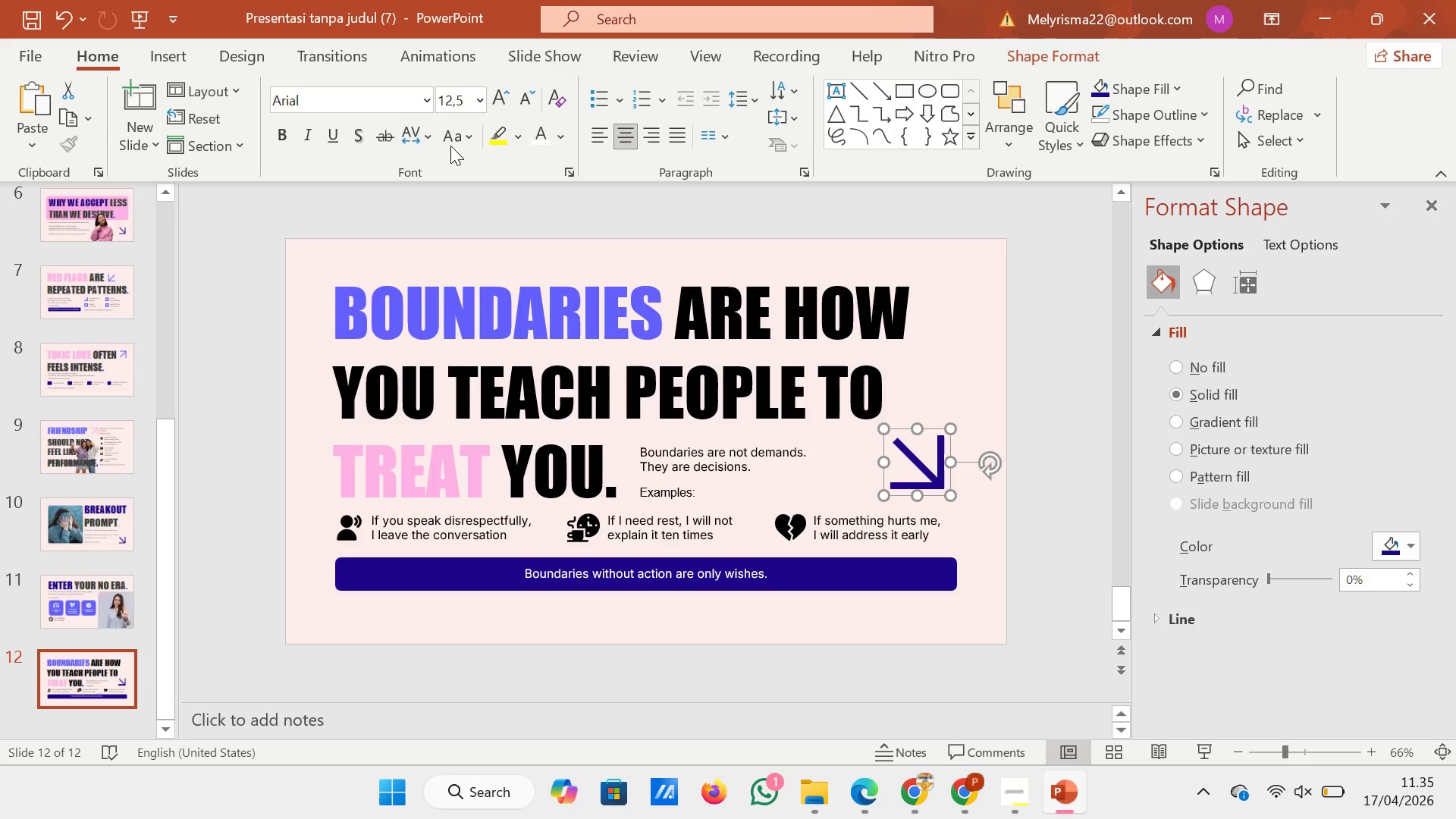 
wait(5.45)
 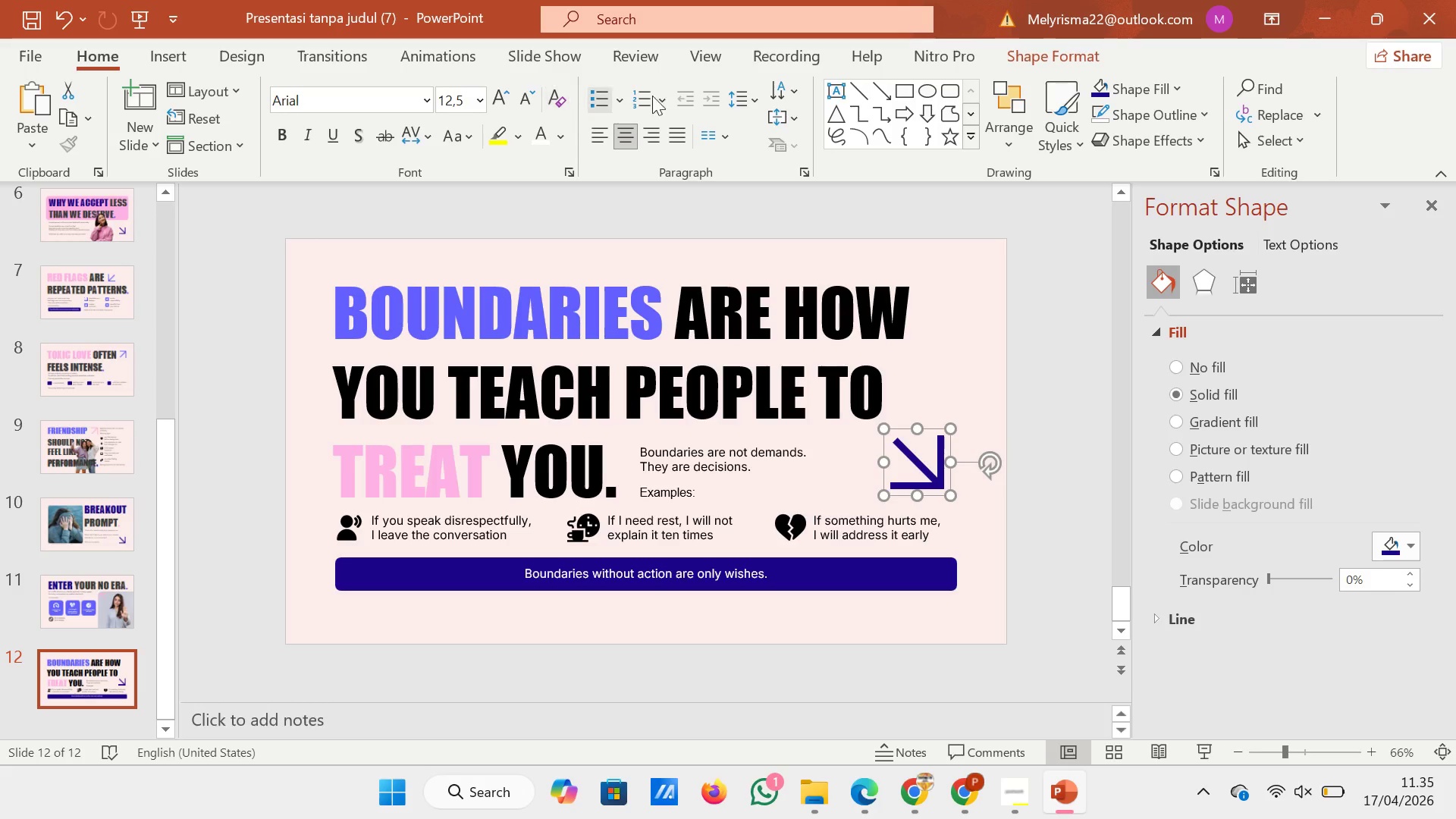 
left_click([1075, 54])
 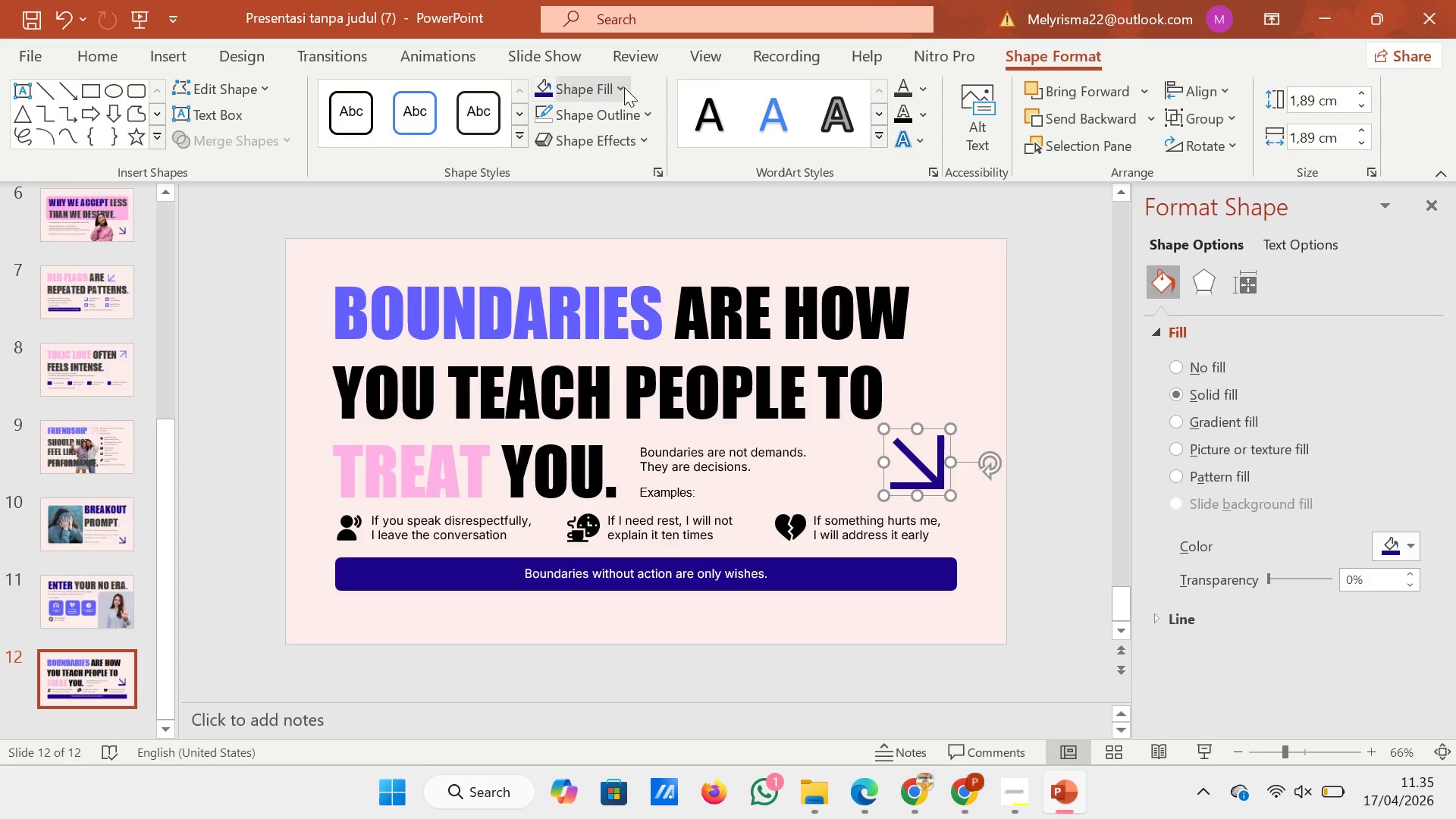 
left_click([624, 87])
 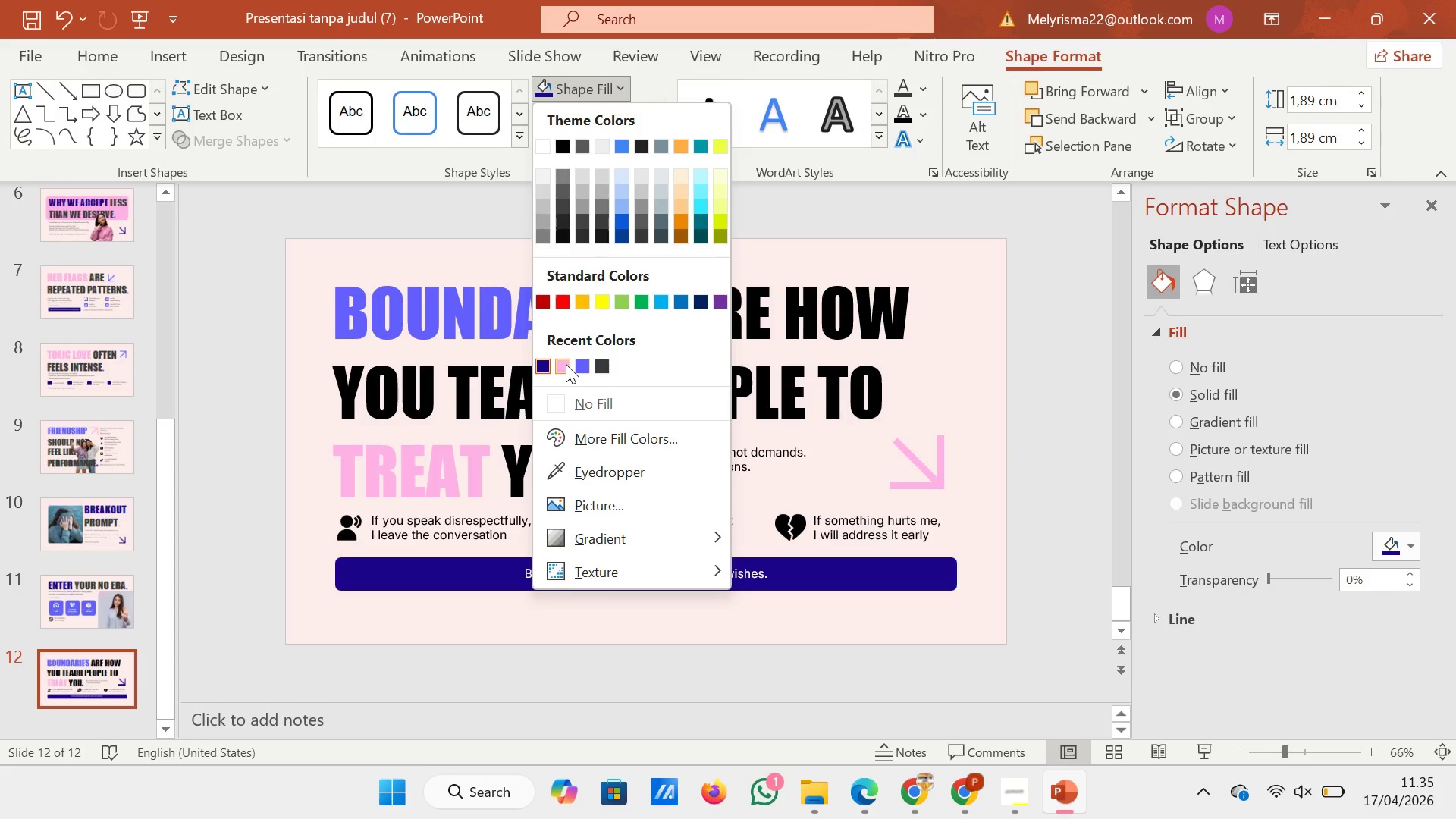 